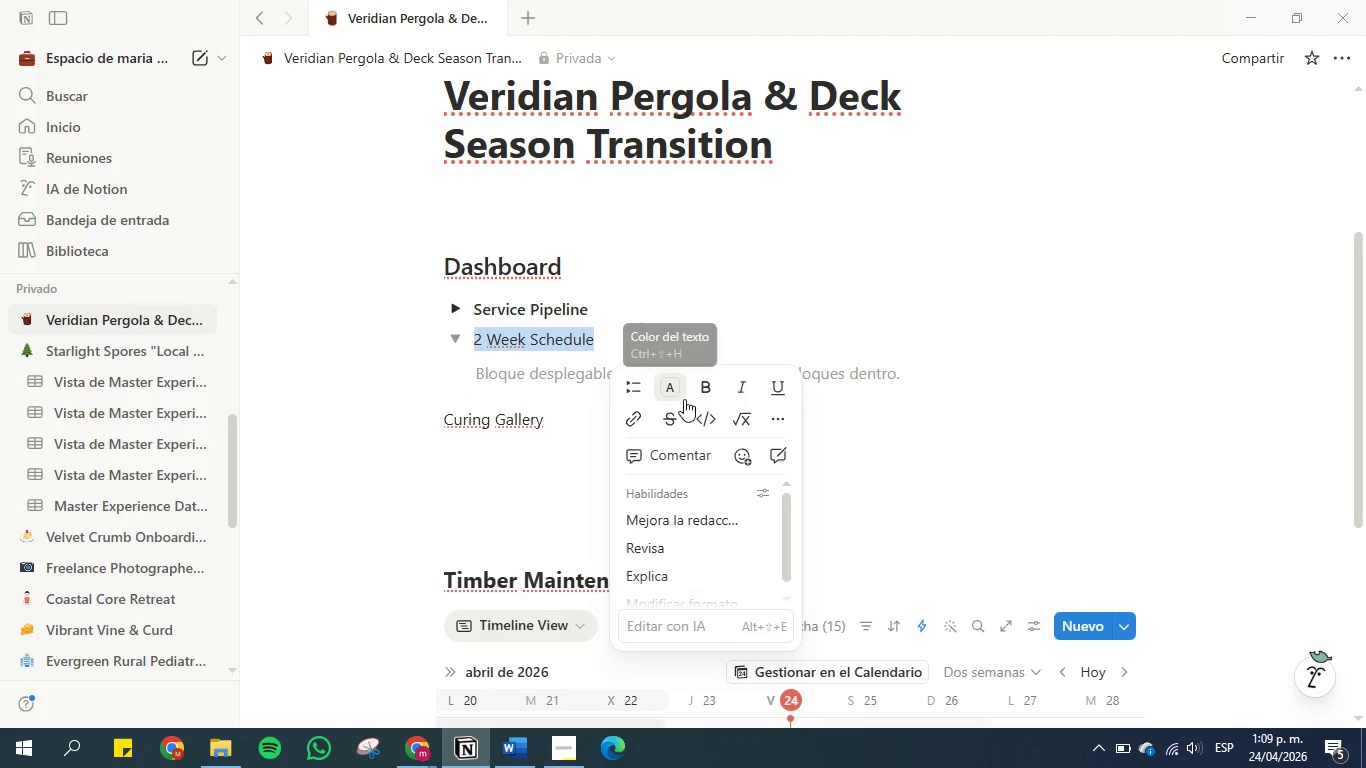 
left_click([700, 388])
 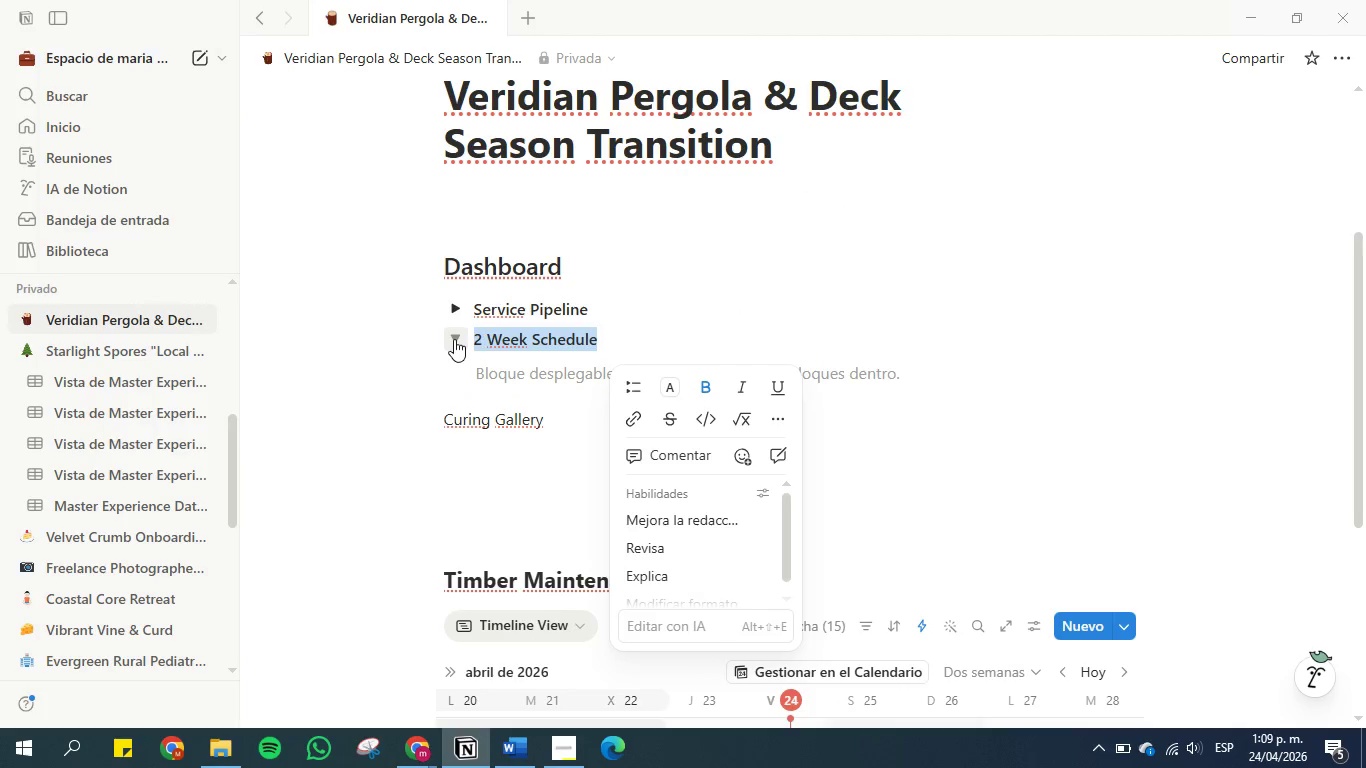 
left_click([454, 339])
 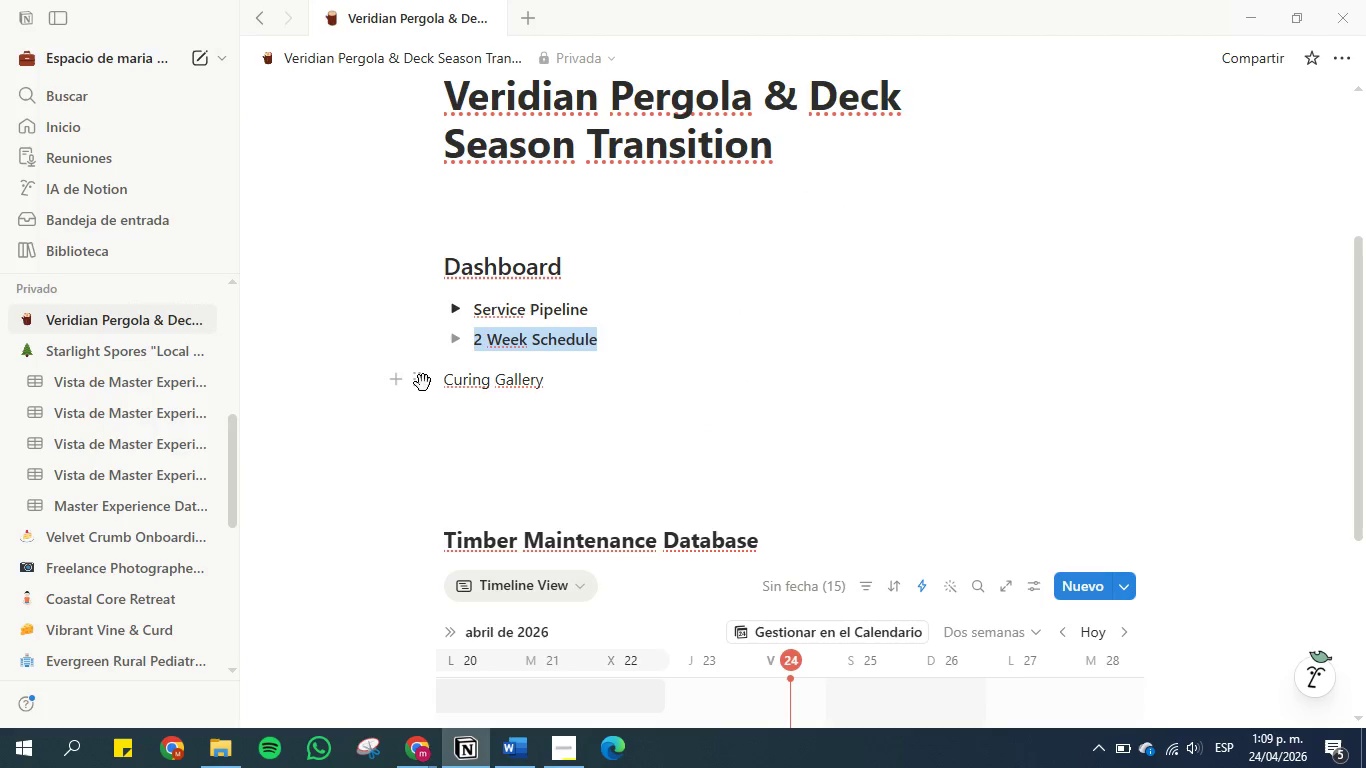 
left_click([414, 379])
 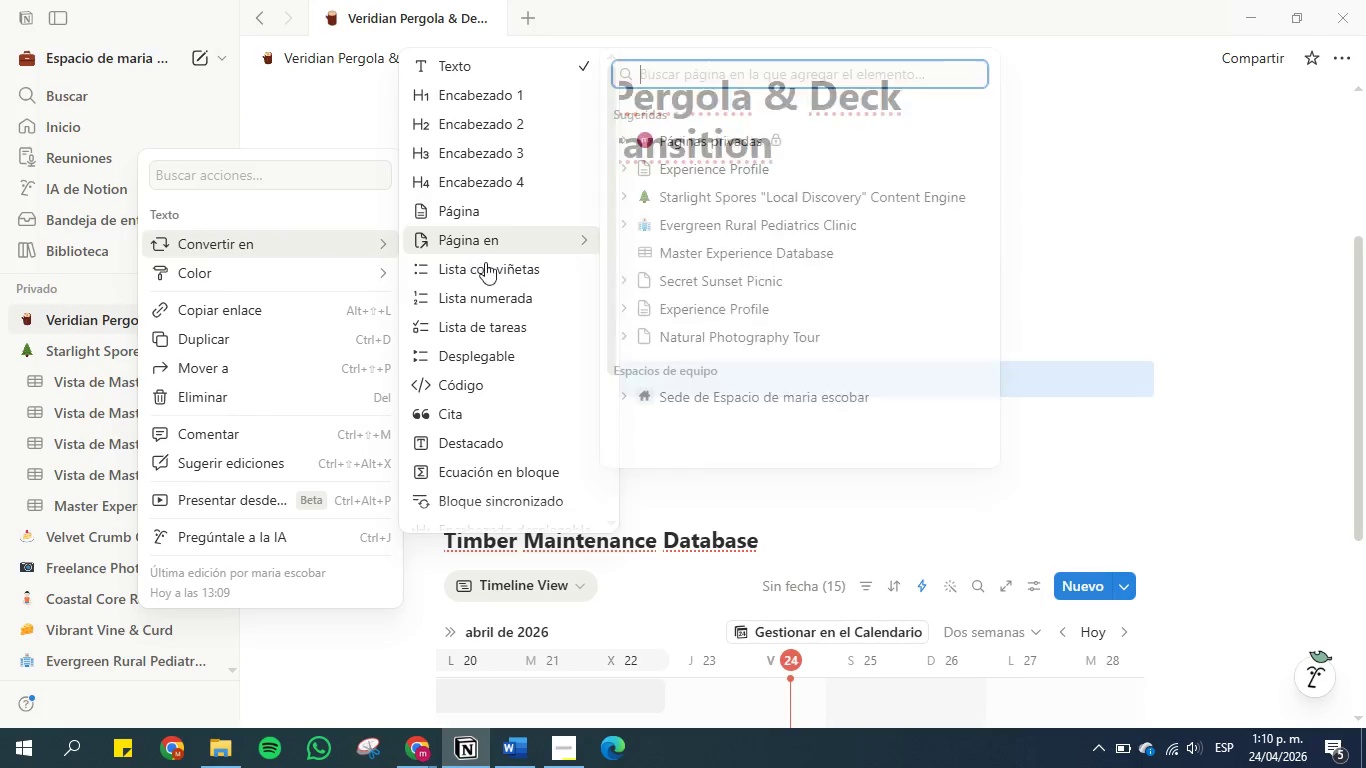 
left_click([499, 350])
 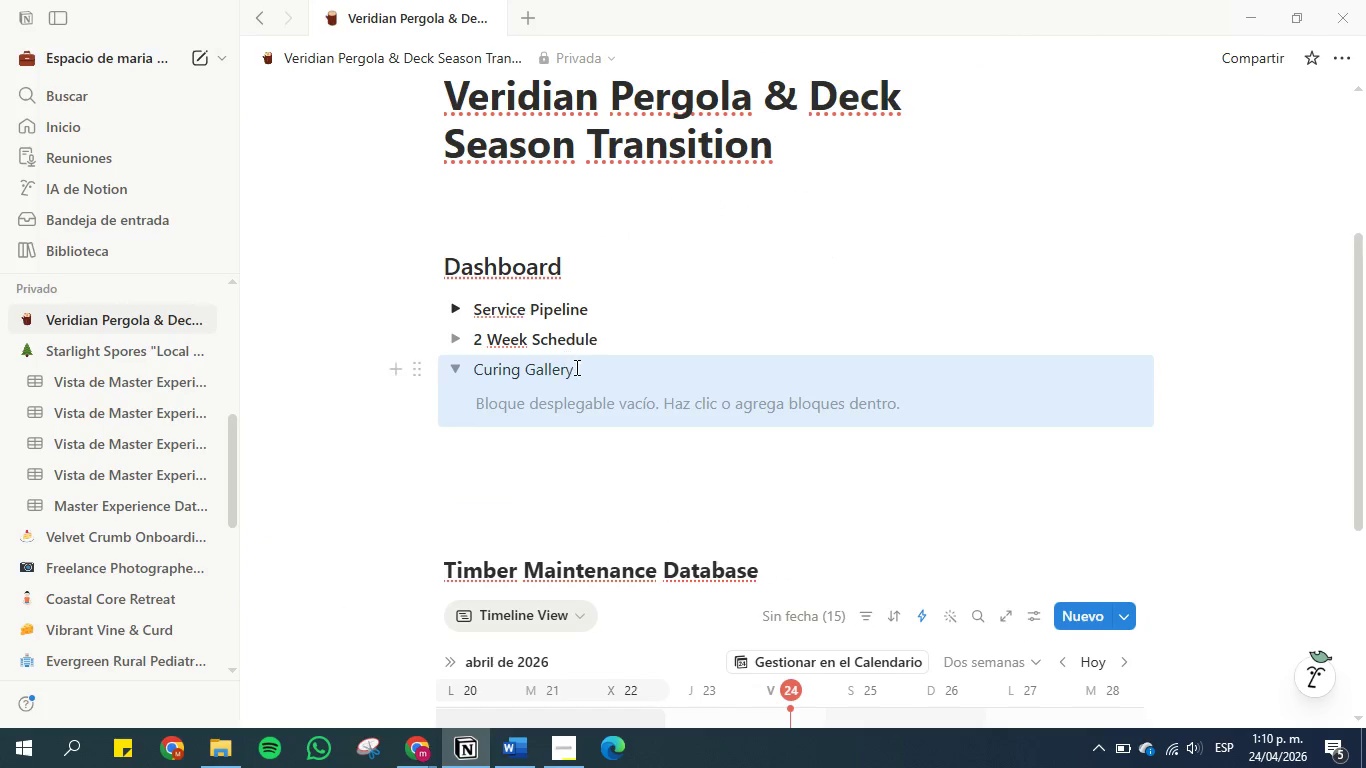 
left_click_drag(start_coordinate=[578, 369], to_coordinate=[474, 371])
 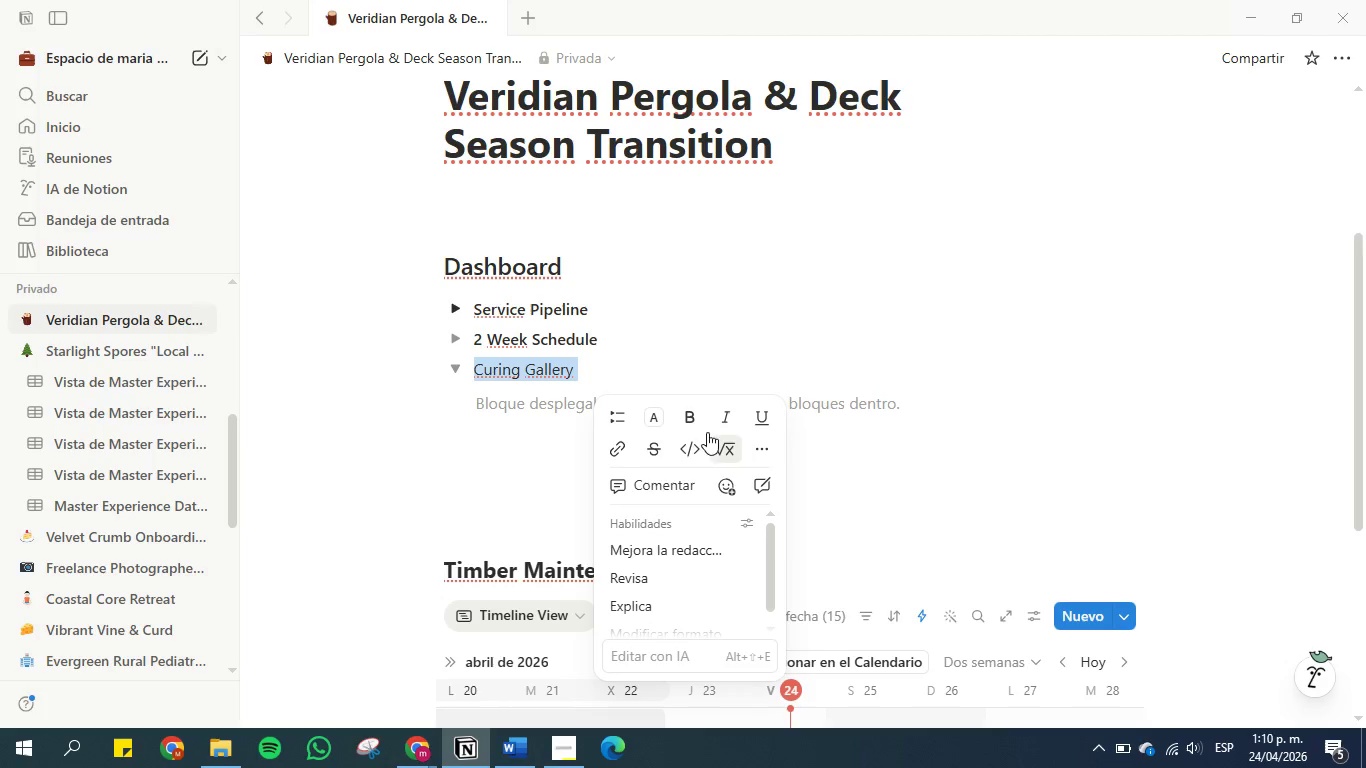 
left_click([692, 416])
 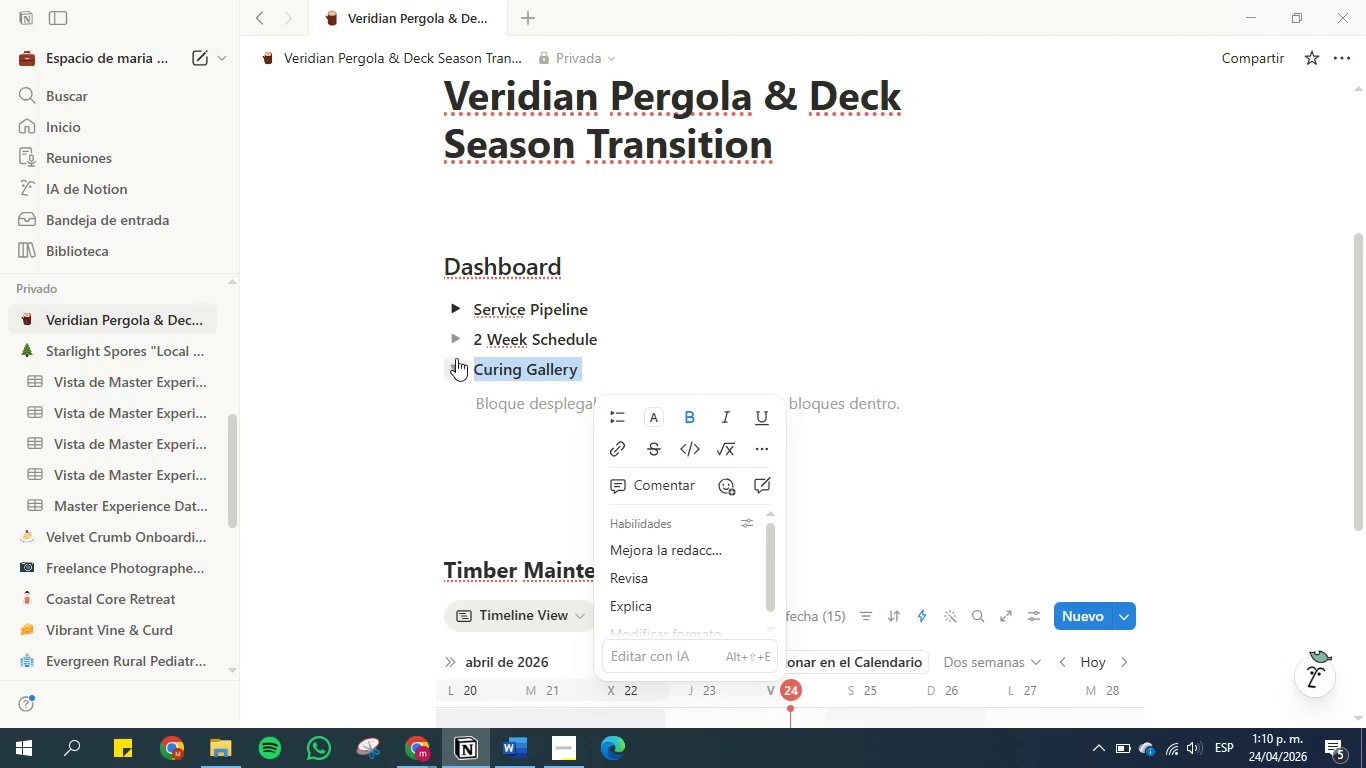 
left_click([456, 367])
 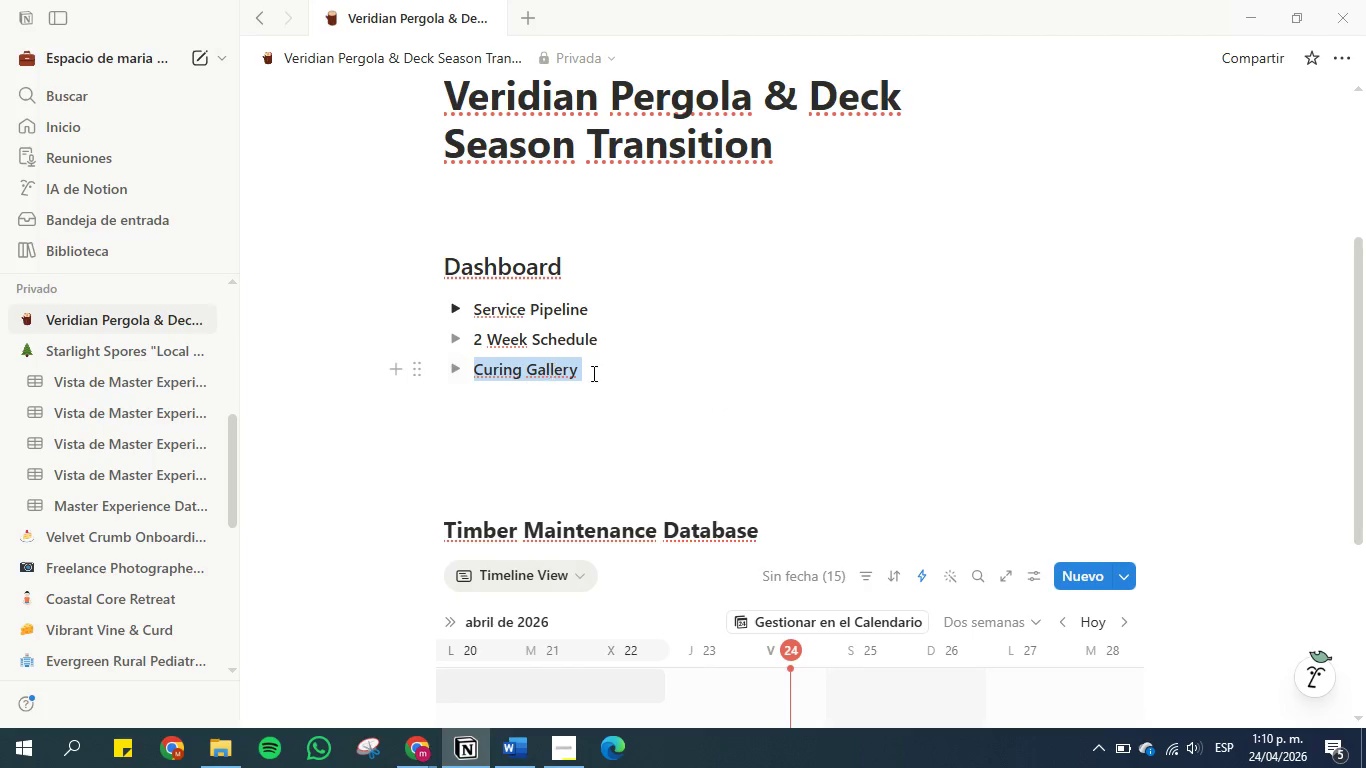 
left_click([595, 373])
 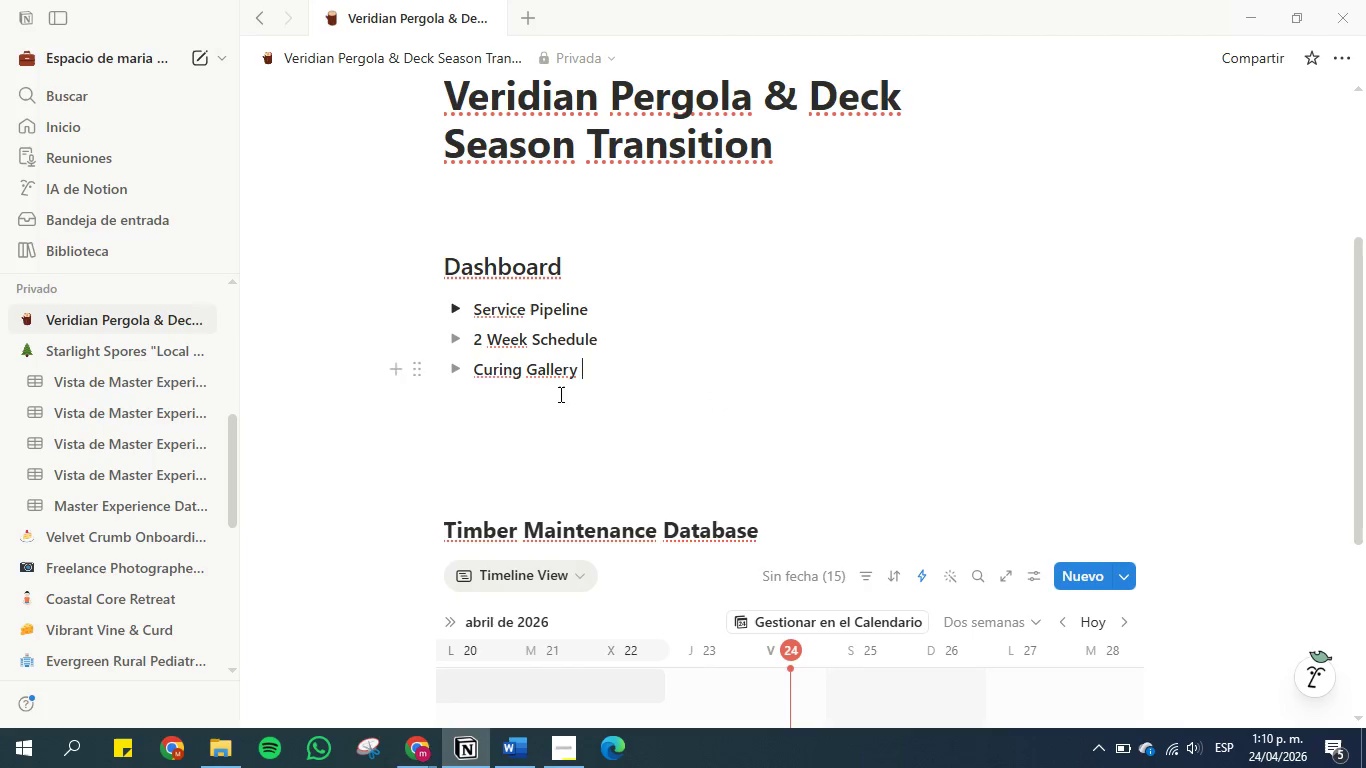 
left_click([548, 402])
 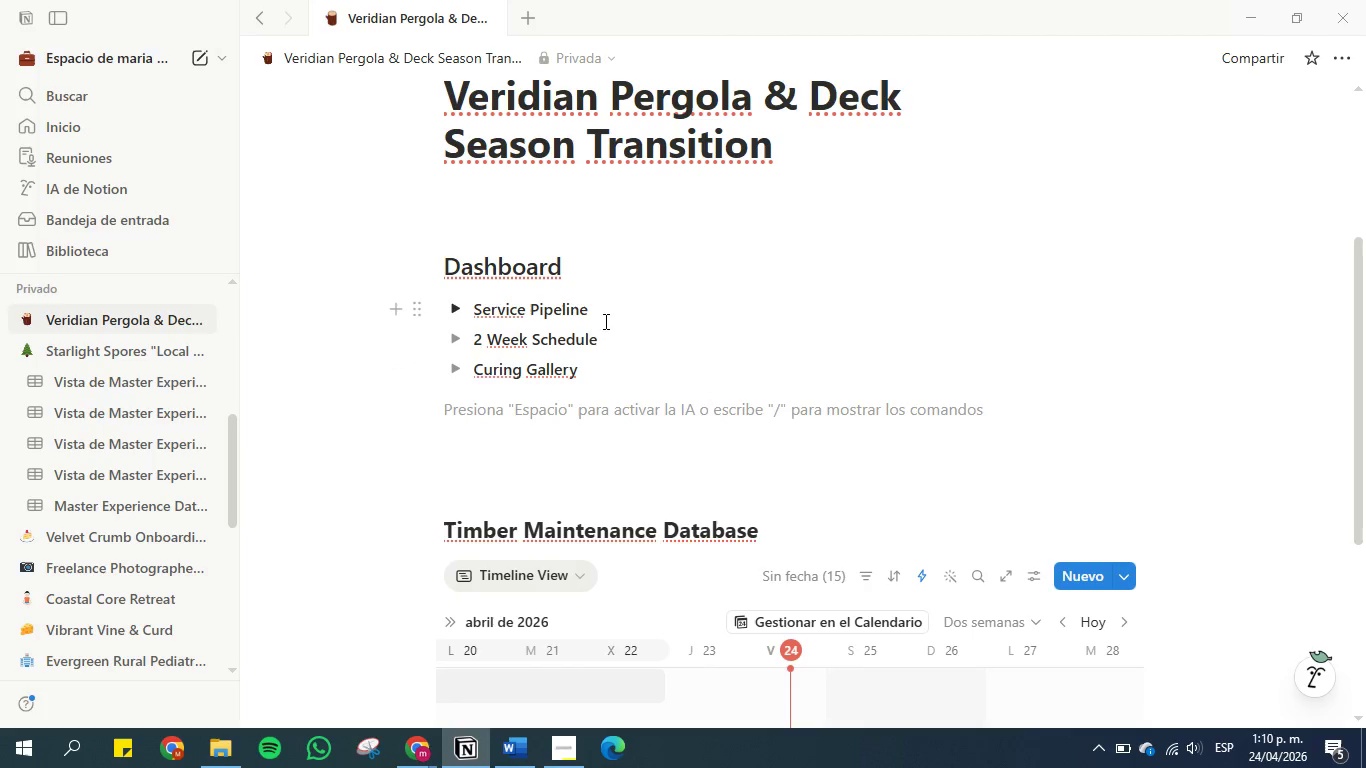 
left_click([446, 266])
 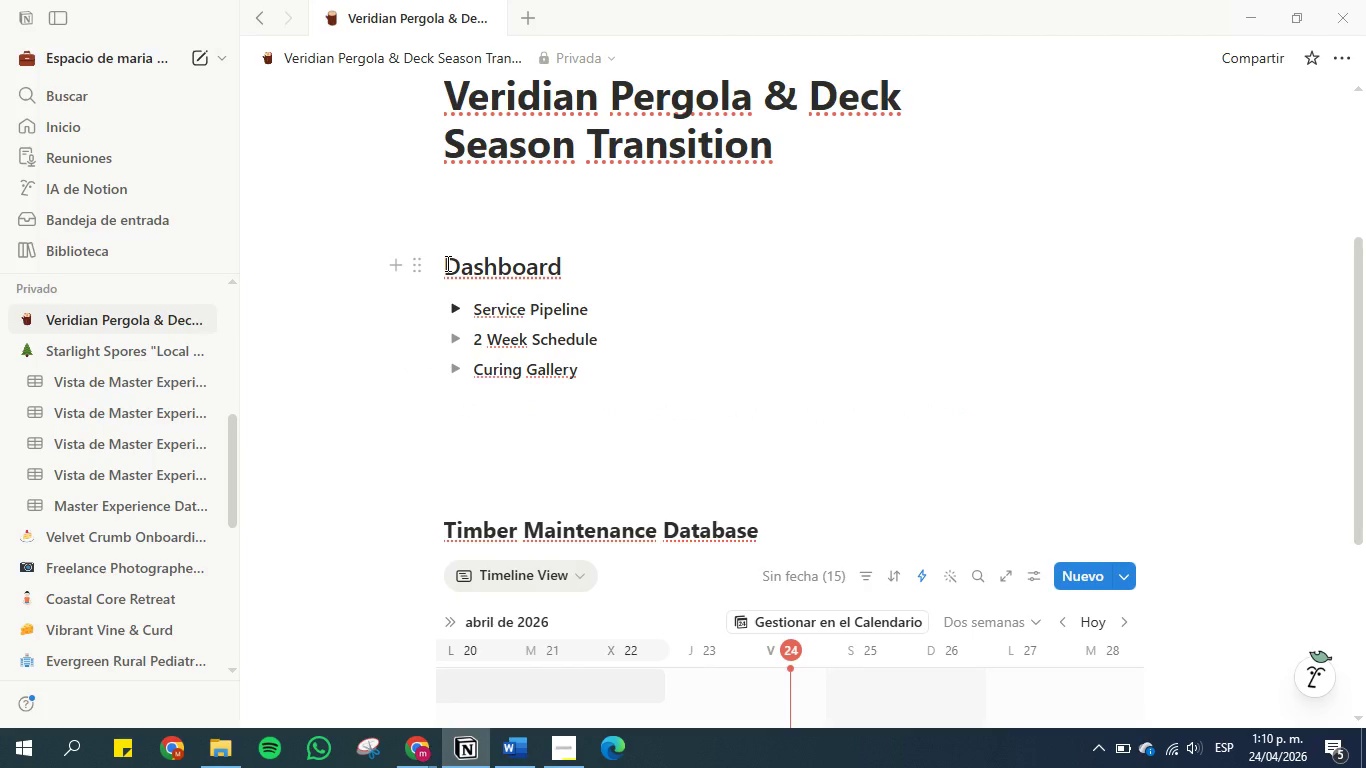 
key(Shift+Period)
 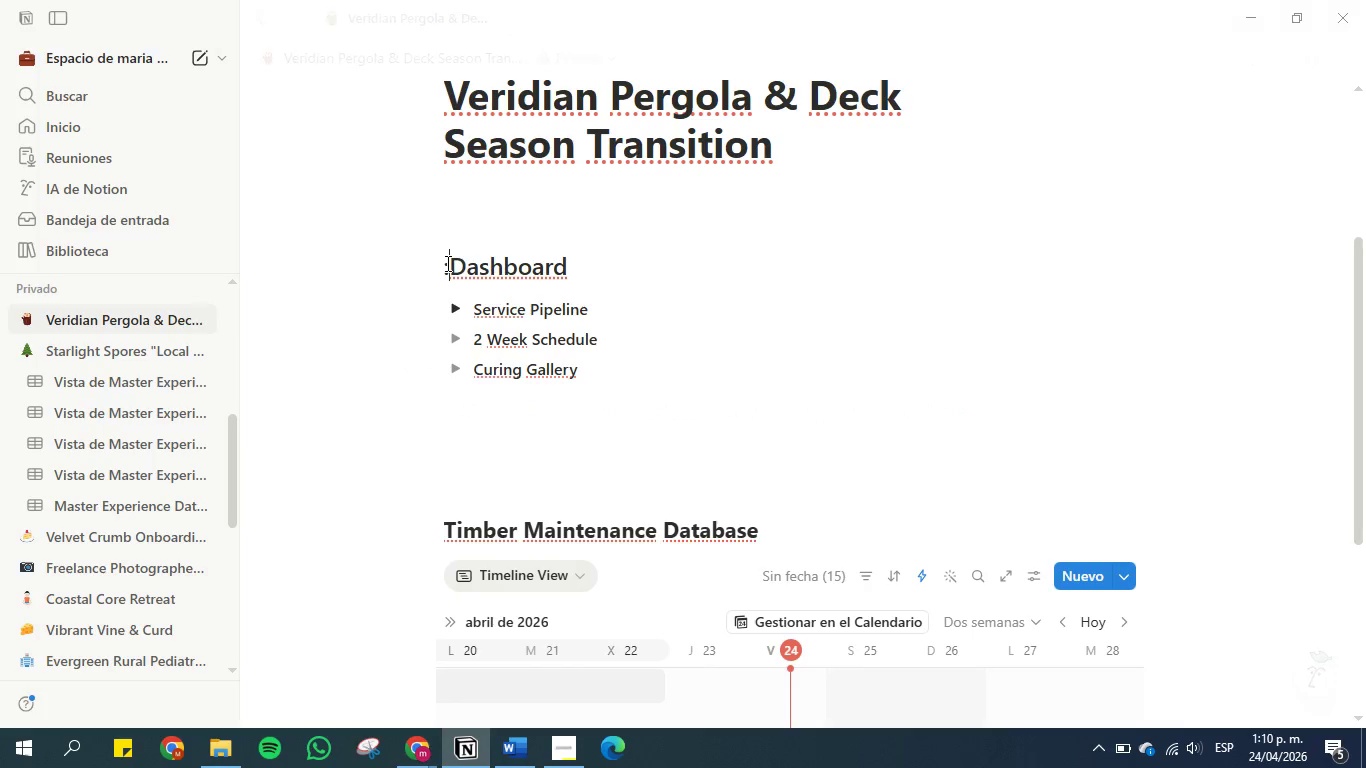 
key(Space)
 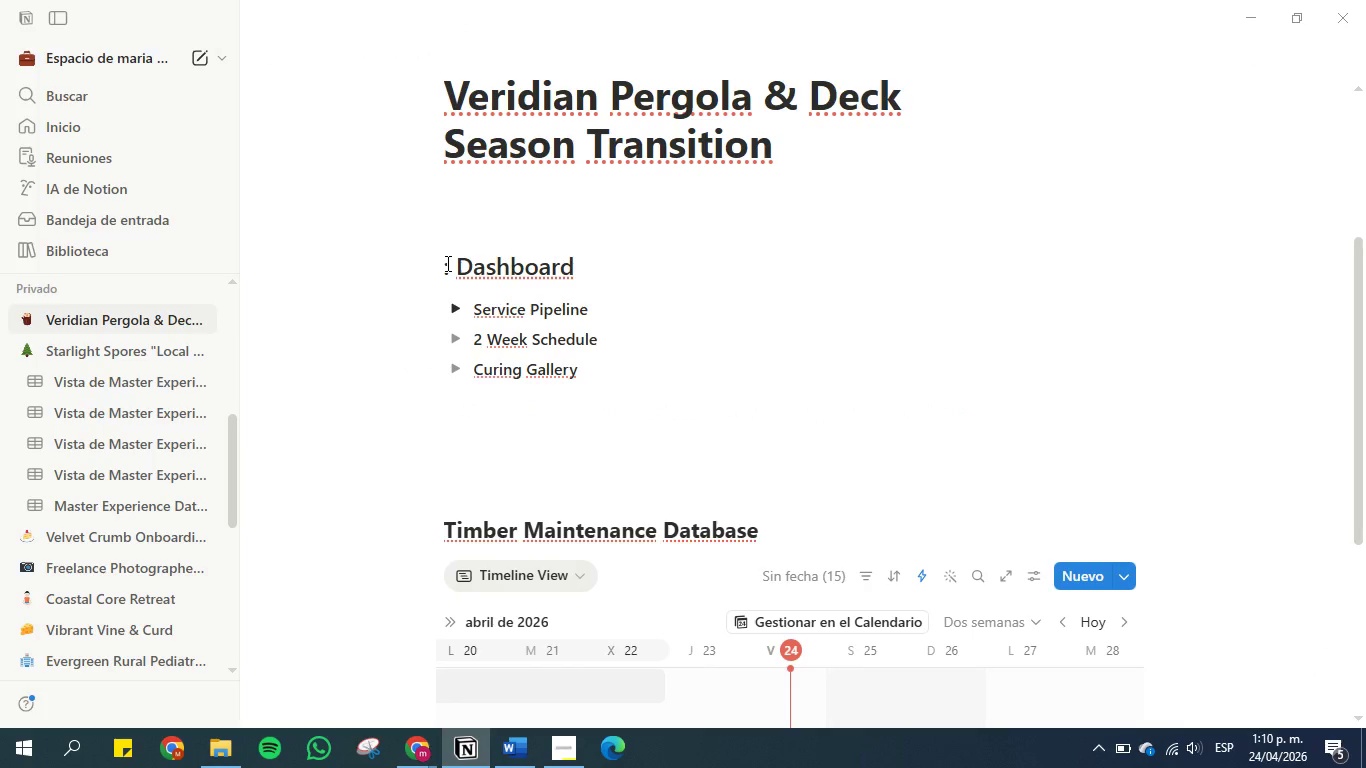 
key(ArrowLeft)
 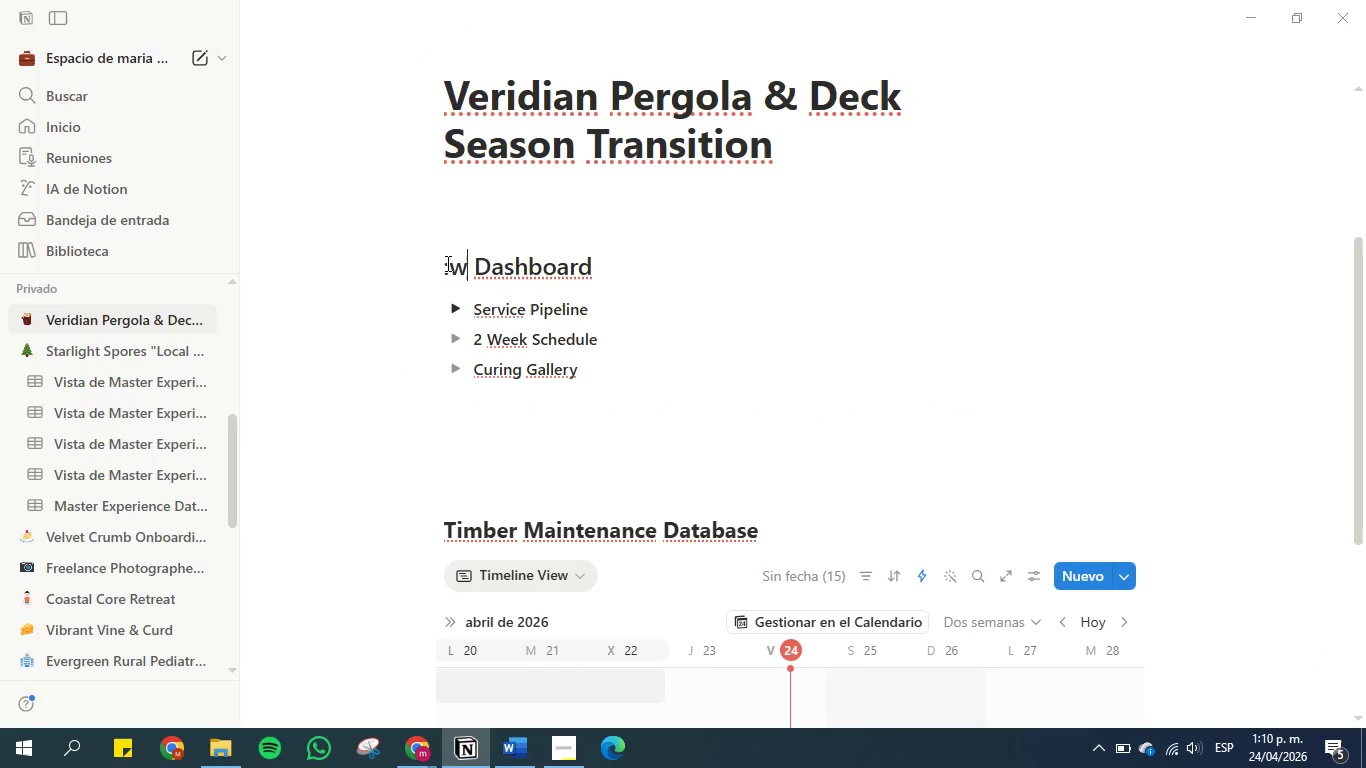 
type(wood)
 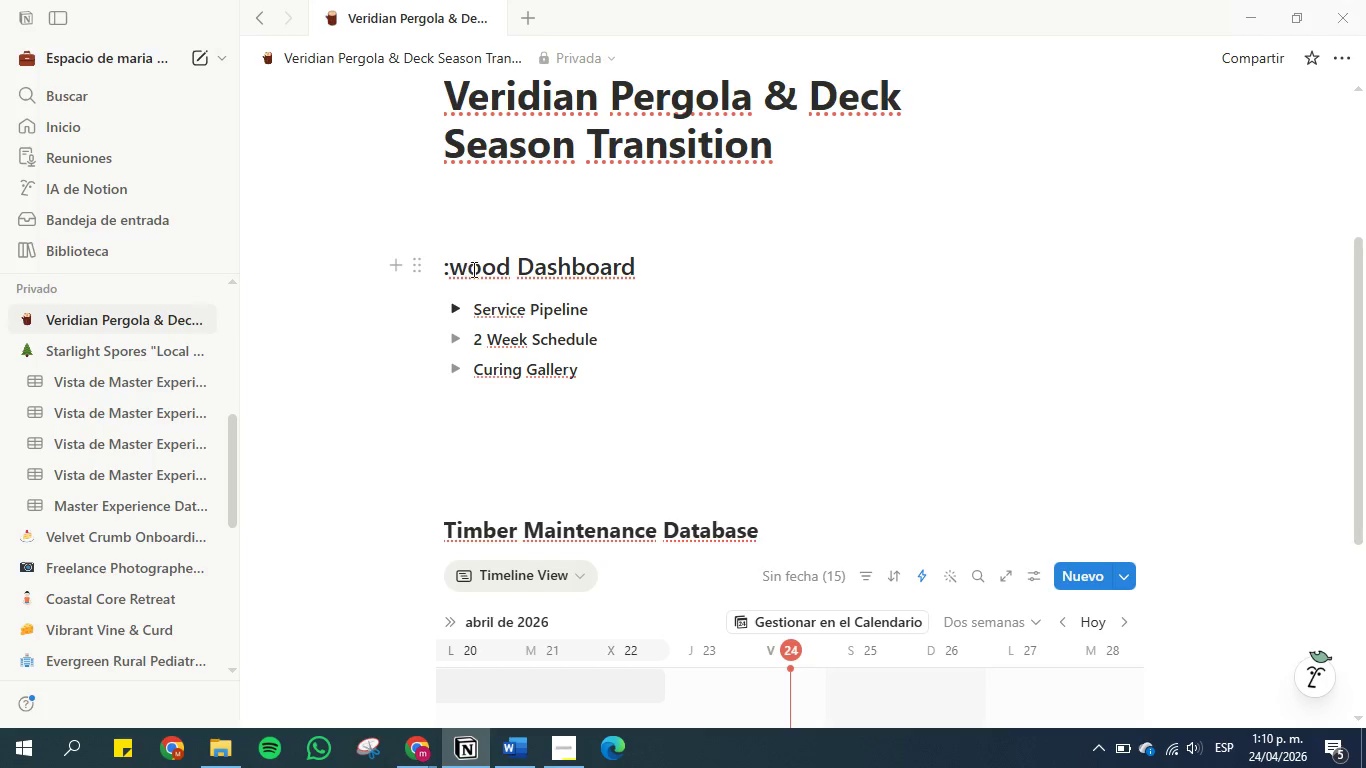 
key(Backspace)
key(Backspace)
key(Backspace)
key(Backspace)
key(Backspace)
type(>woo)
 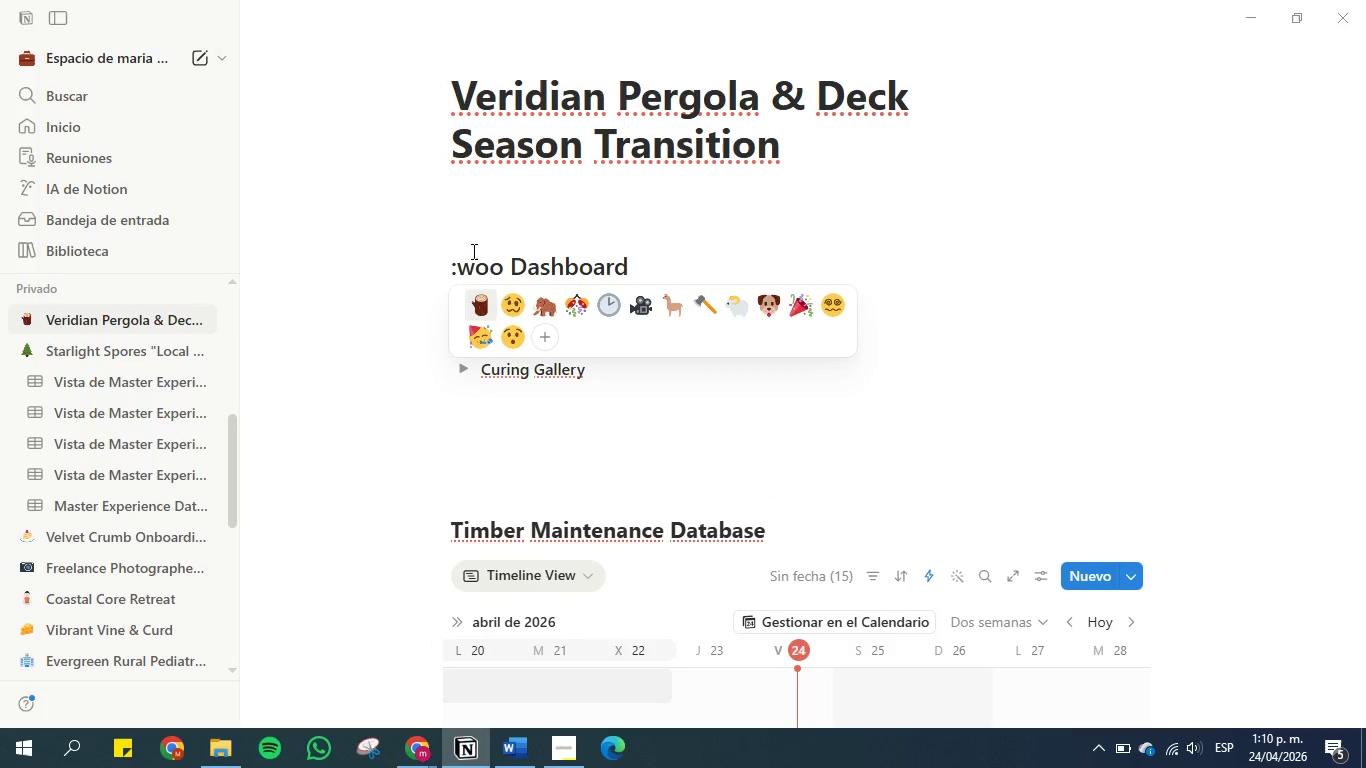 
left_click([475, 302])
 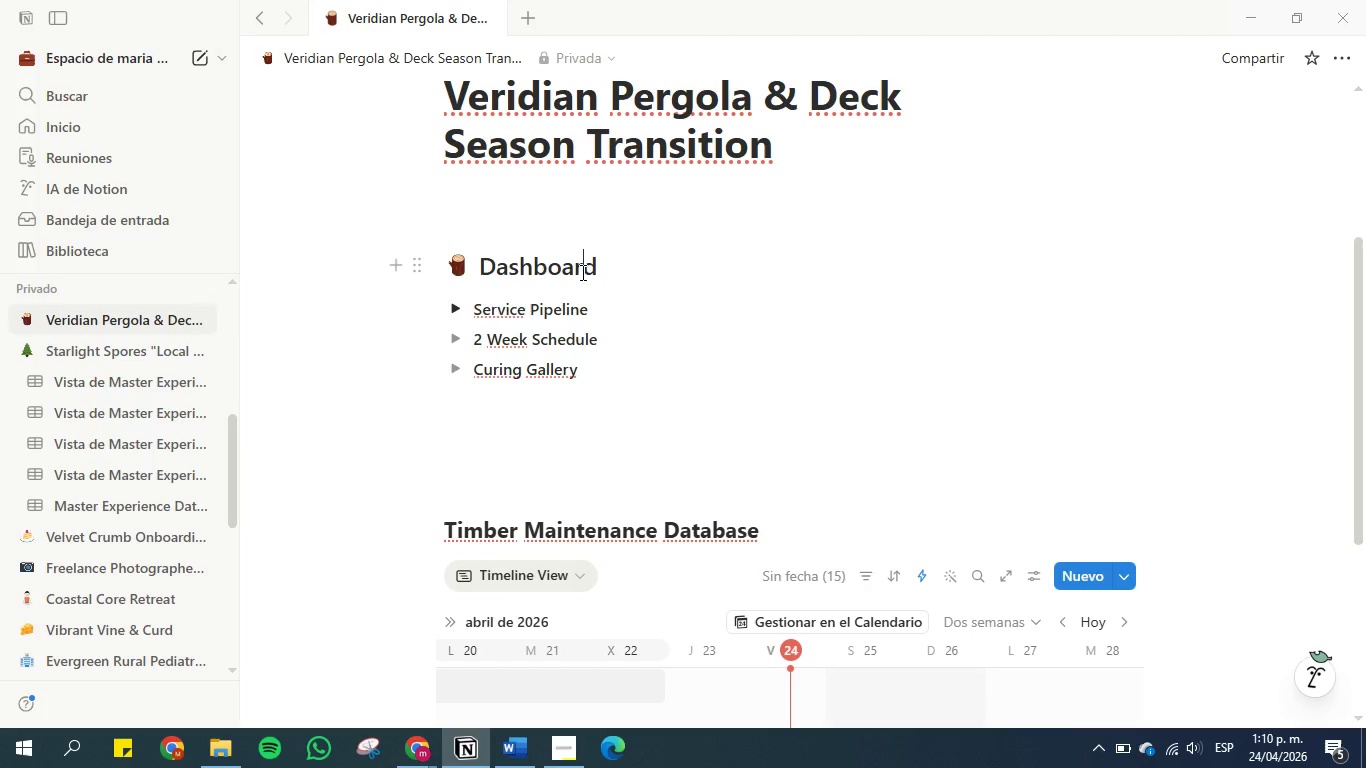 
double_click([613, 269])
 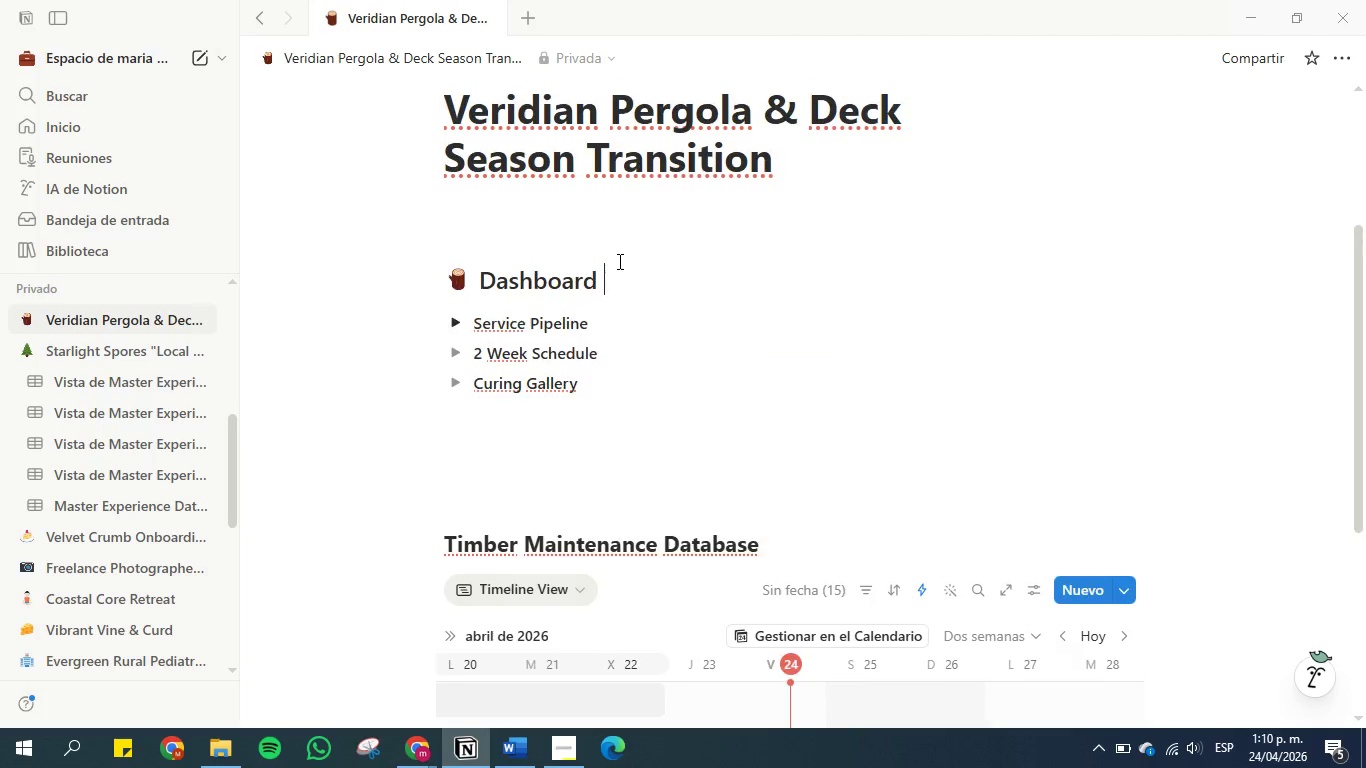 
scroll: coordinate [618, 261], scroll_direction: up, amount: 2.0
 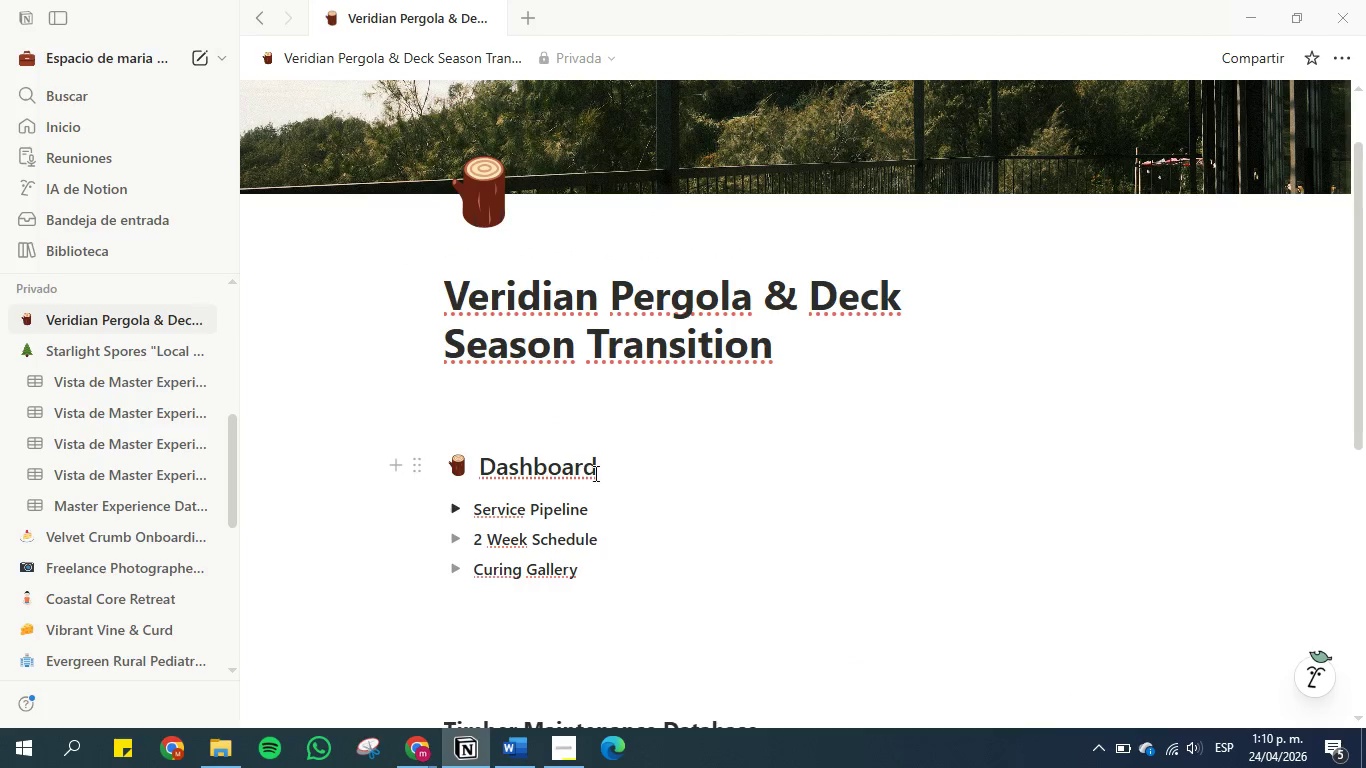 
left_click([597, 464])
 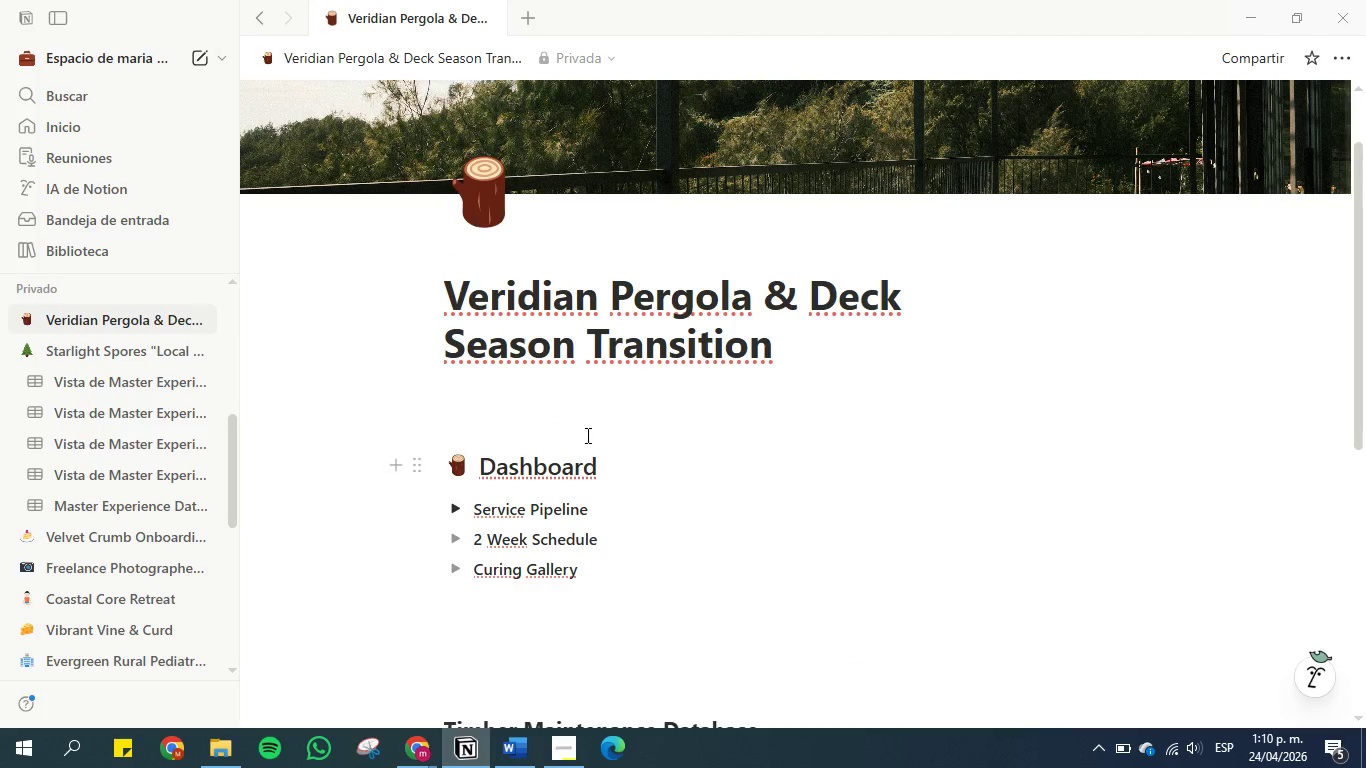 
scroll: coordinate [584, 440], scroll_direction: up, amount: 1.0
 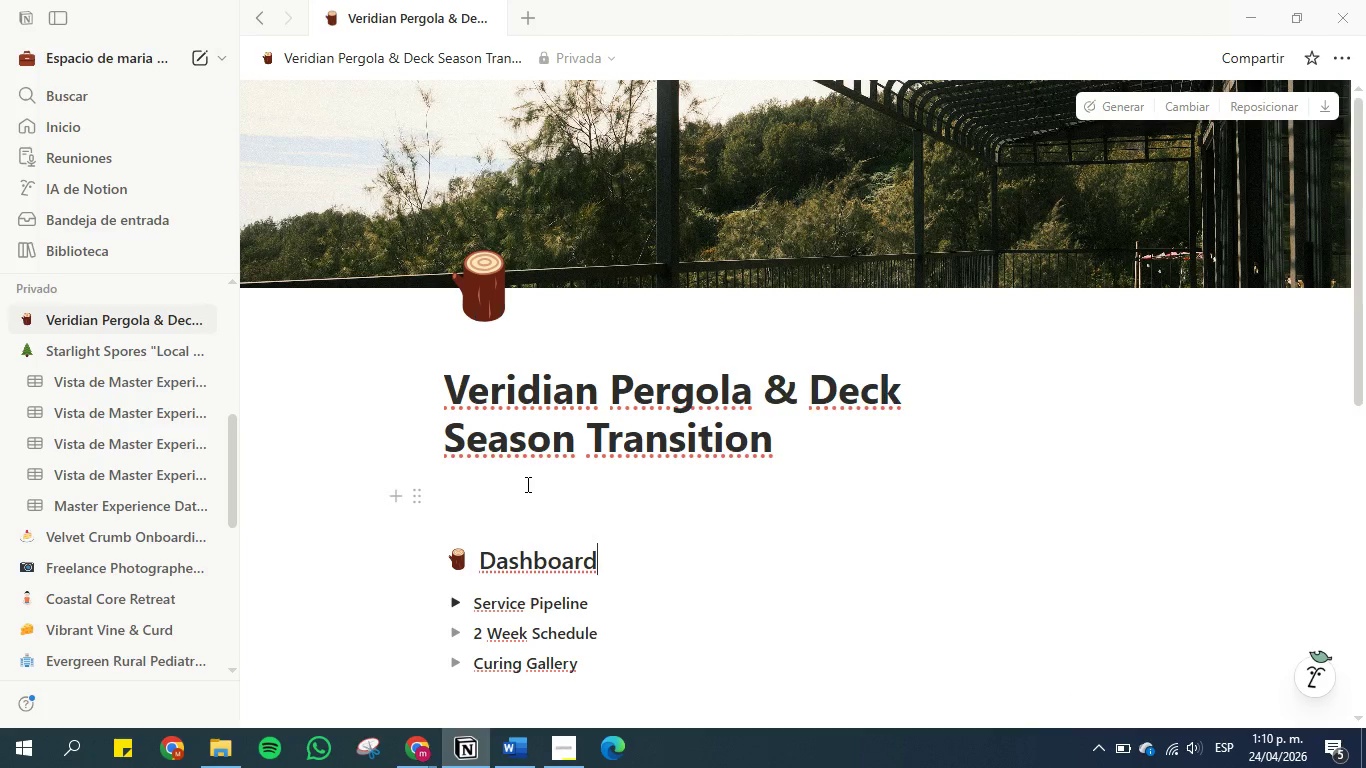 
scroll: coordinate [526, 484], scroll_direction: down, amount: 1.0
 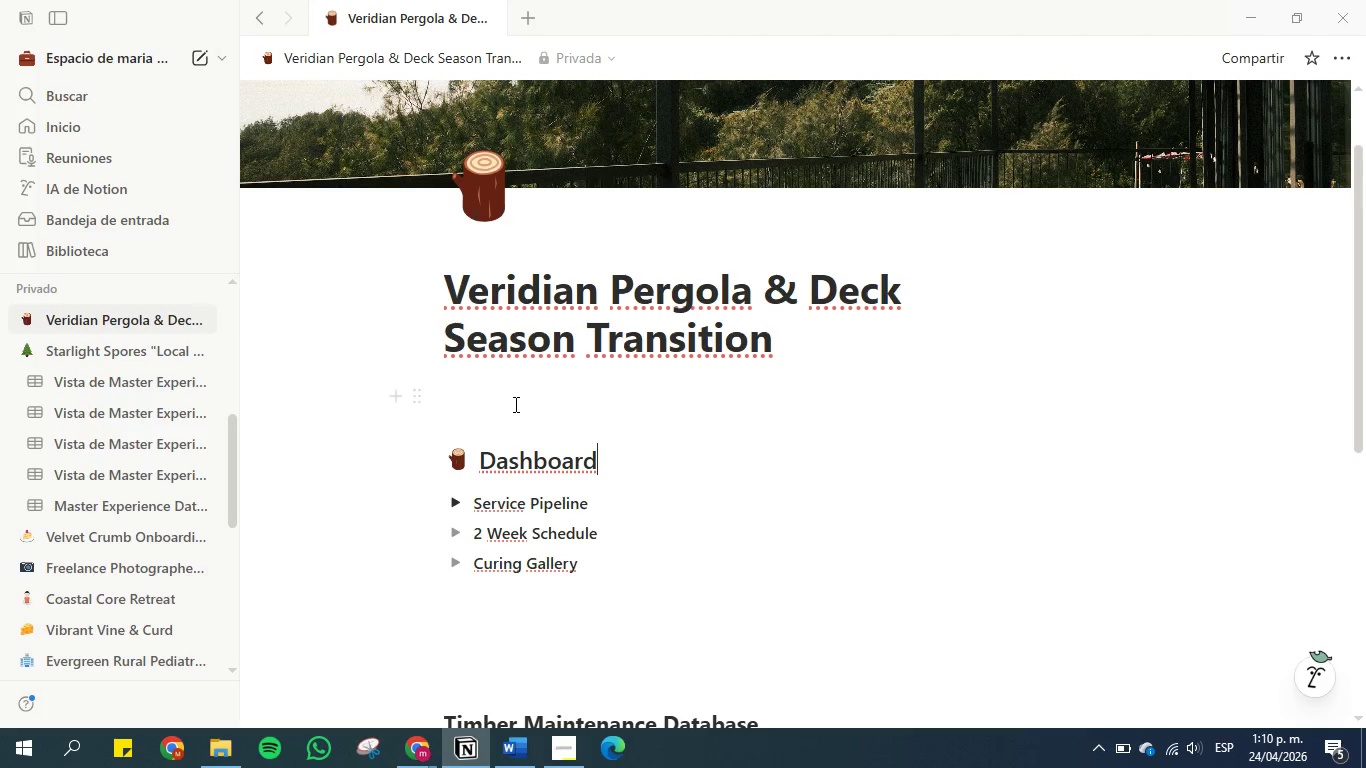 
left_click([514, 404])
 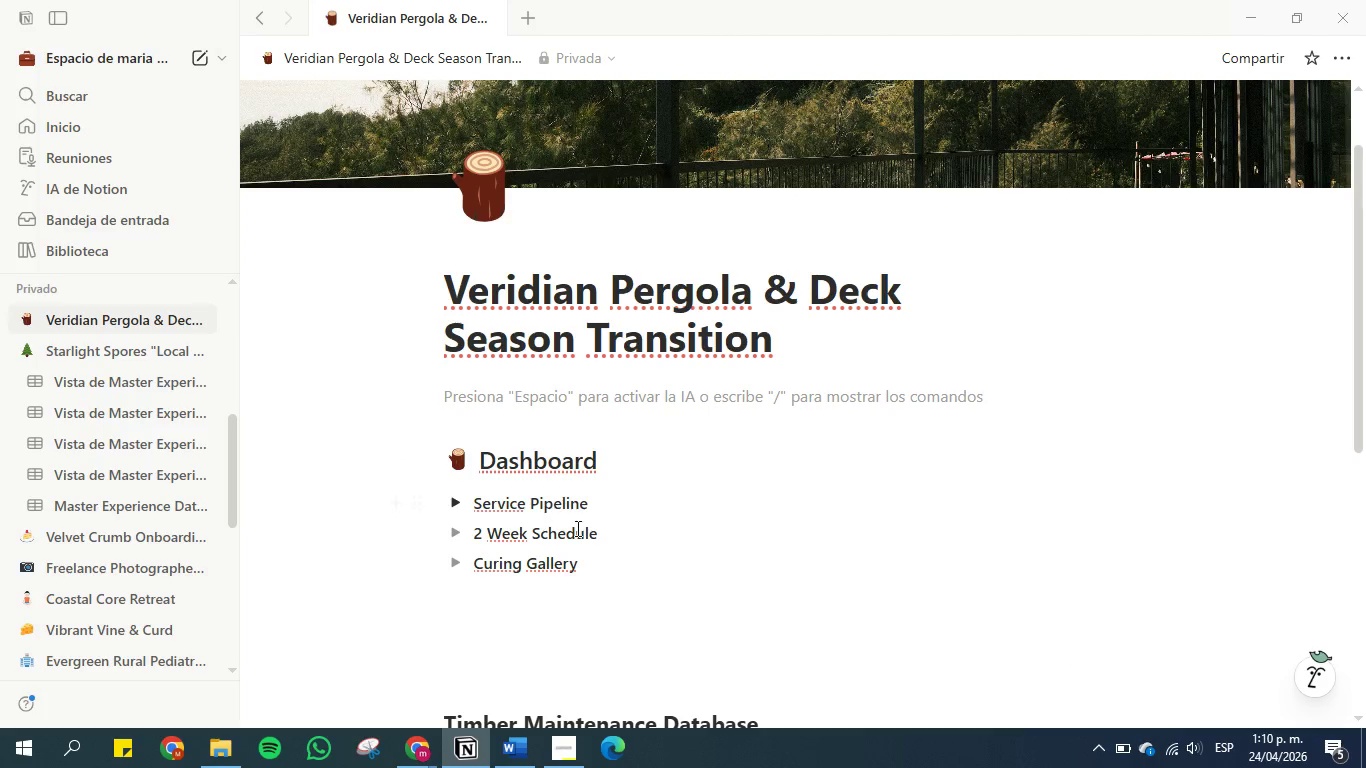 
scroll: coordinate [604, 526], scroll_direction: down, amount: 2.0
 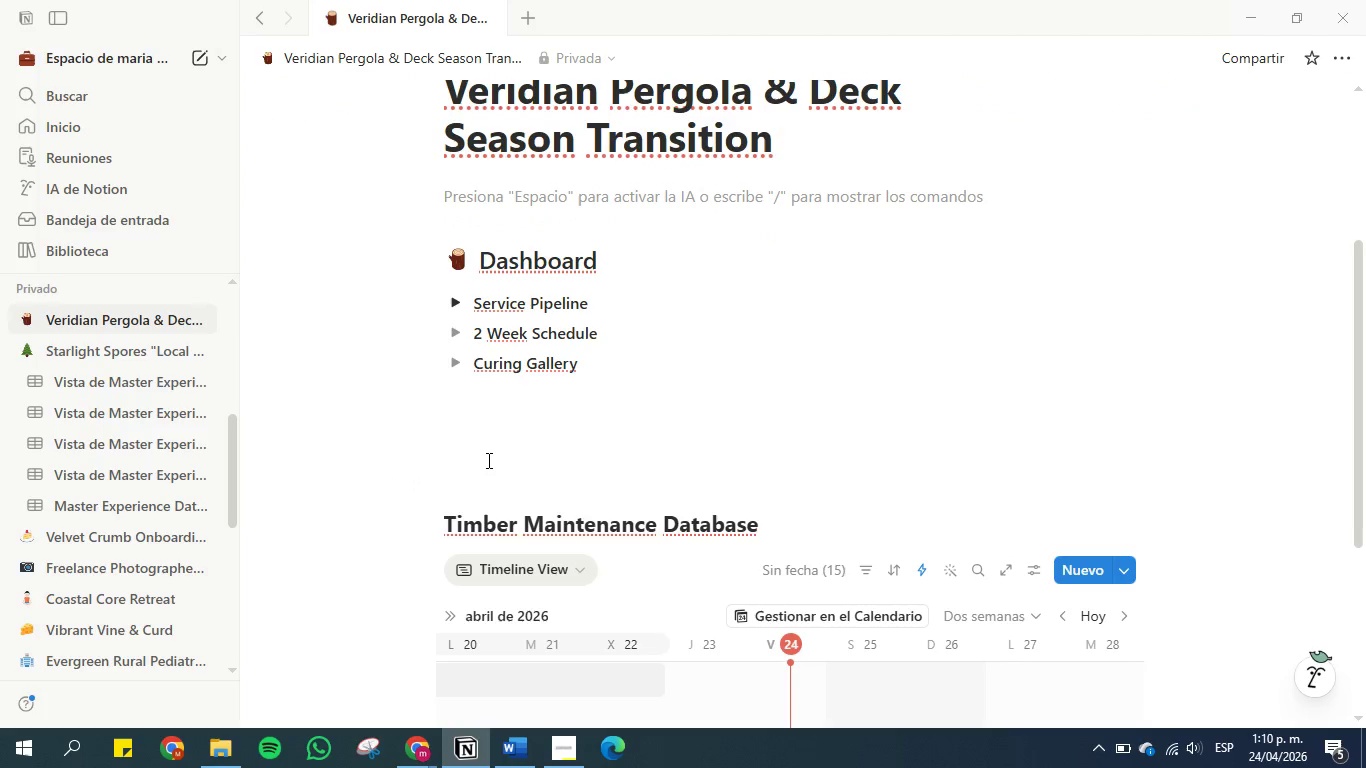 
left_click([487, 460])
 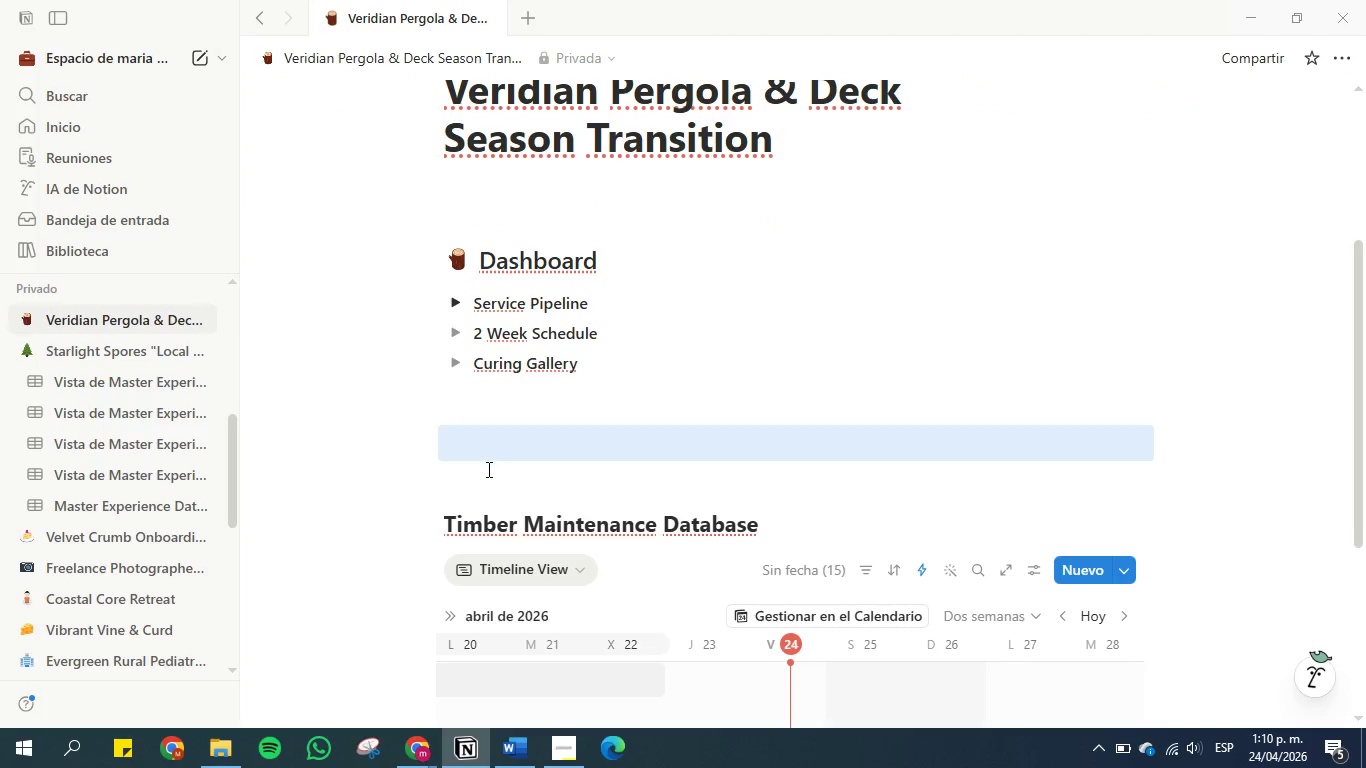 
left_click([486, 480])
 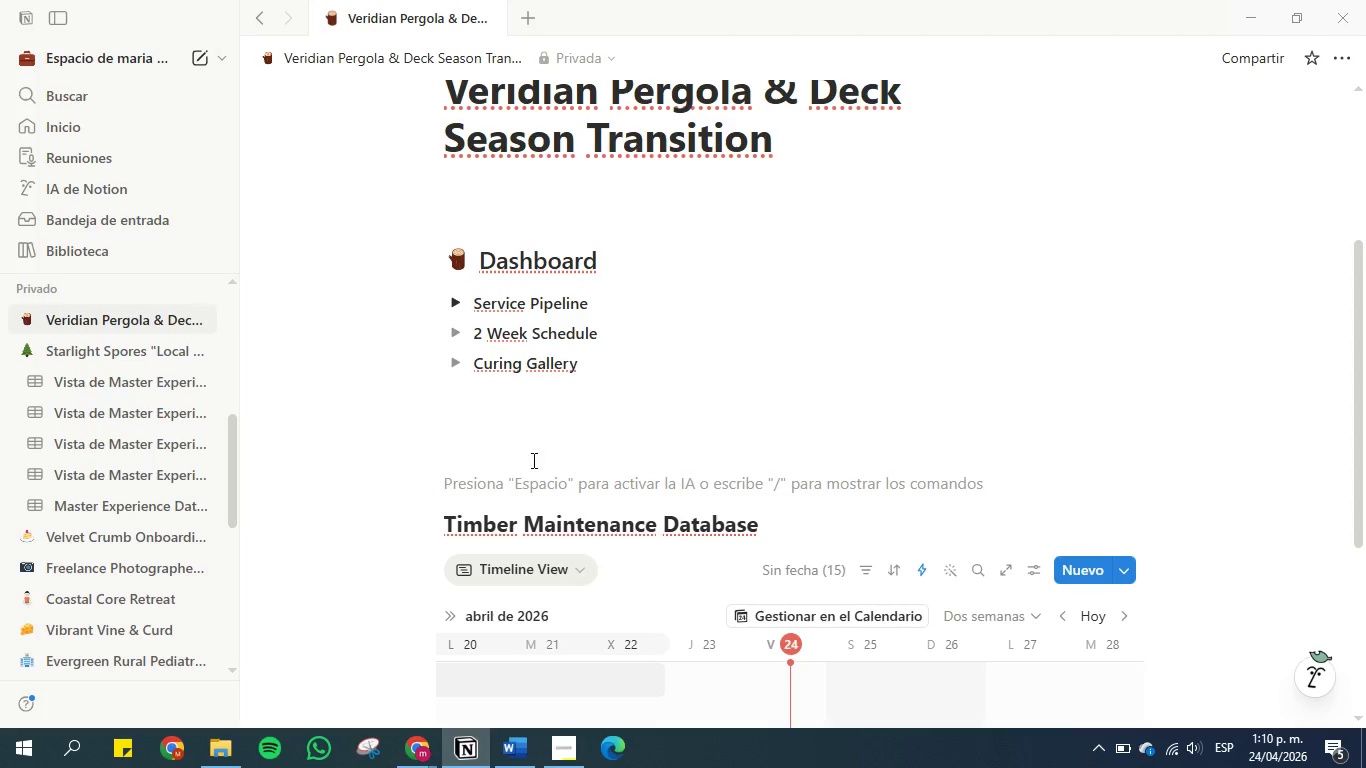 
mouse_move([464, 738])
 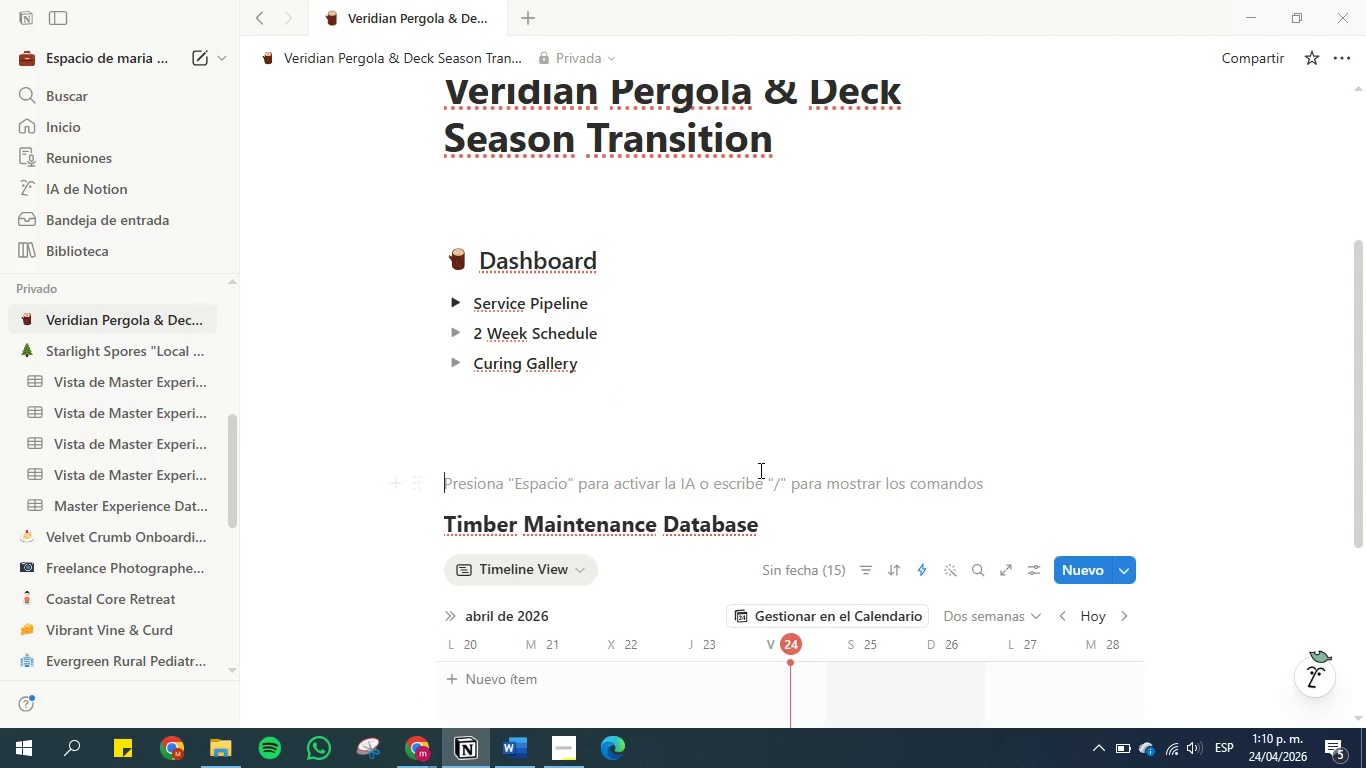 
scroll: coordinate [763, 456], scroll_direction: down, amount: 1.0
 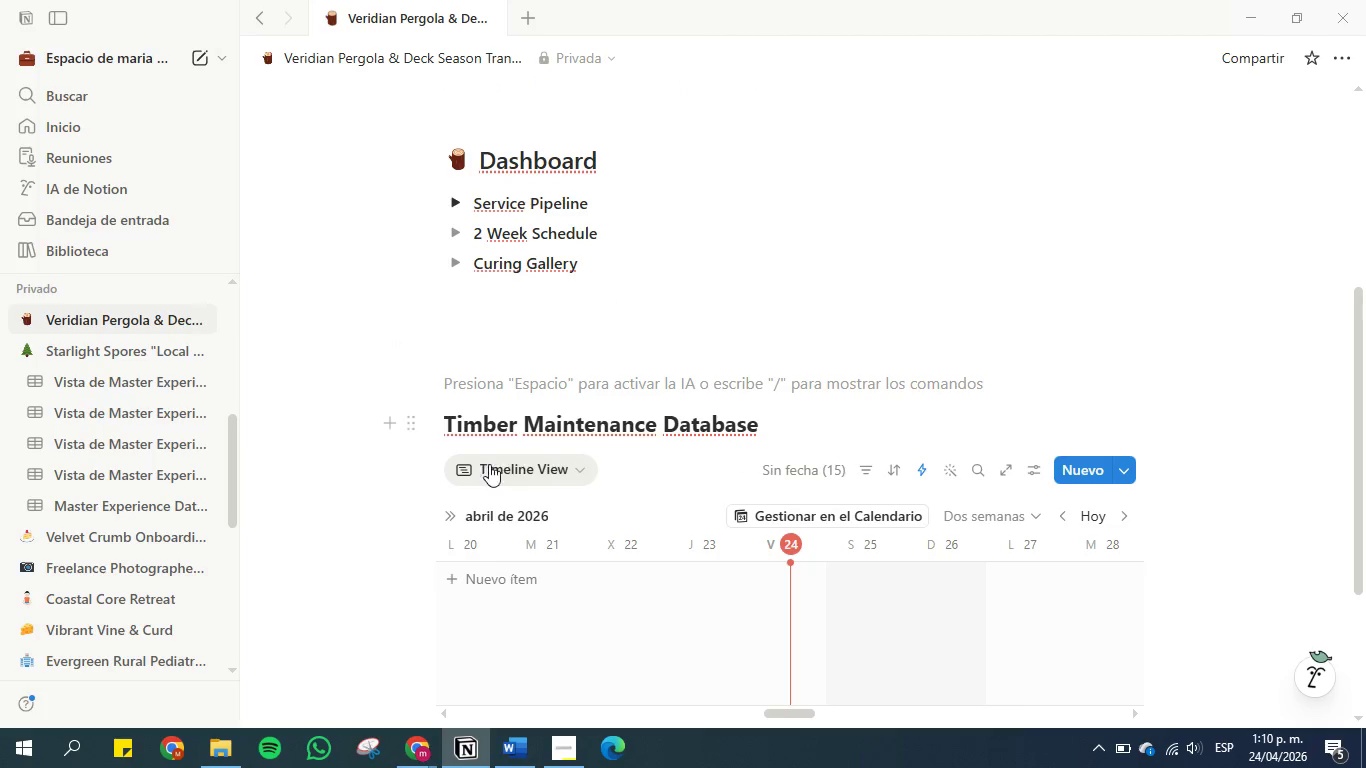 
left_click([546, 468])
 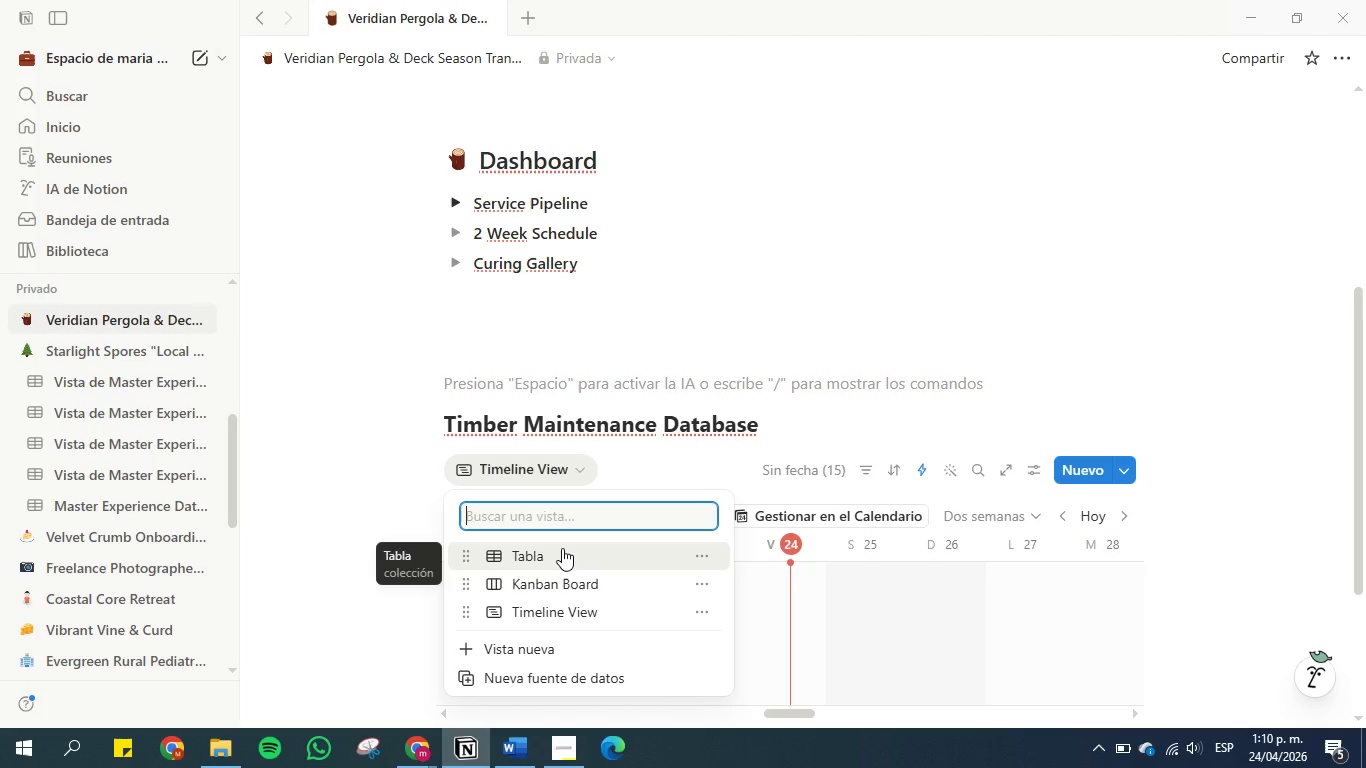 
left_click([727, 300])
 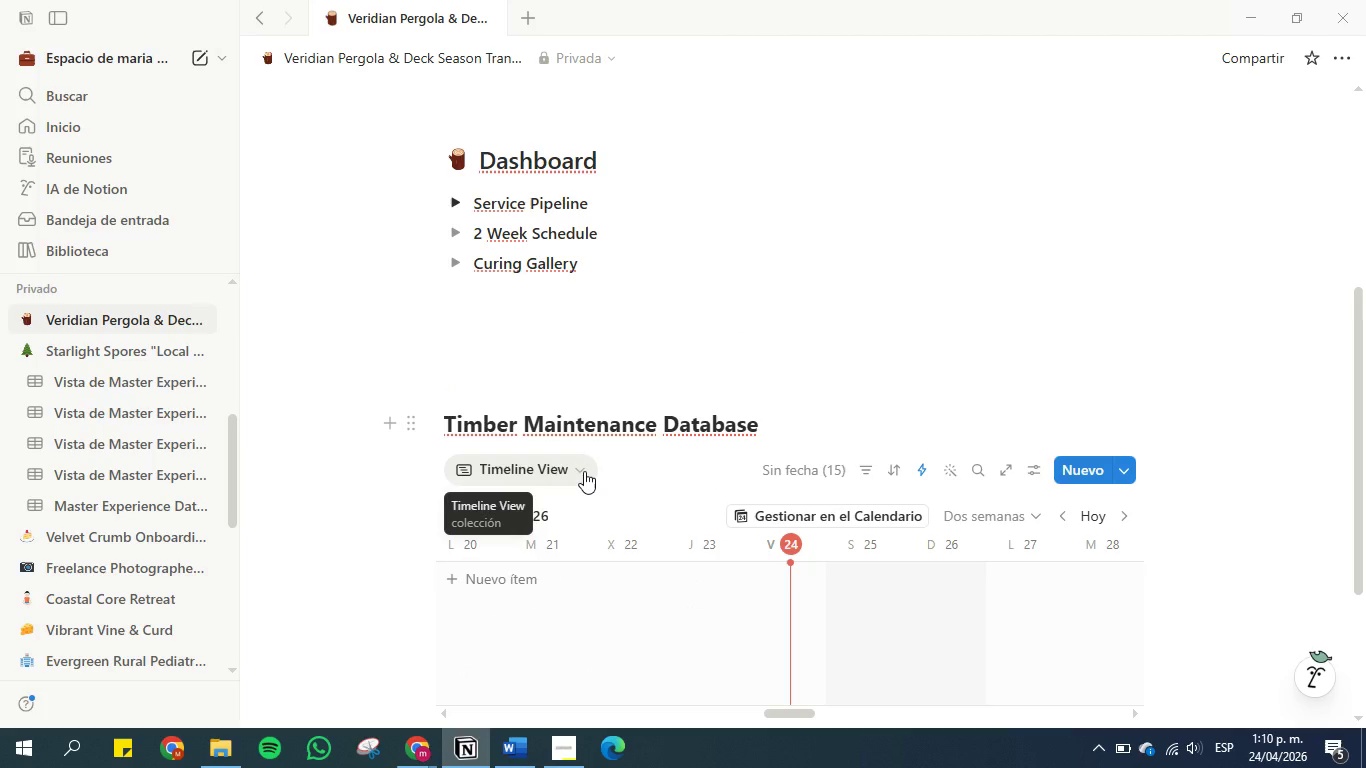 
left_click([584, 471])
 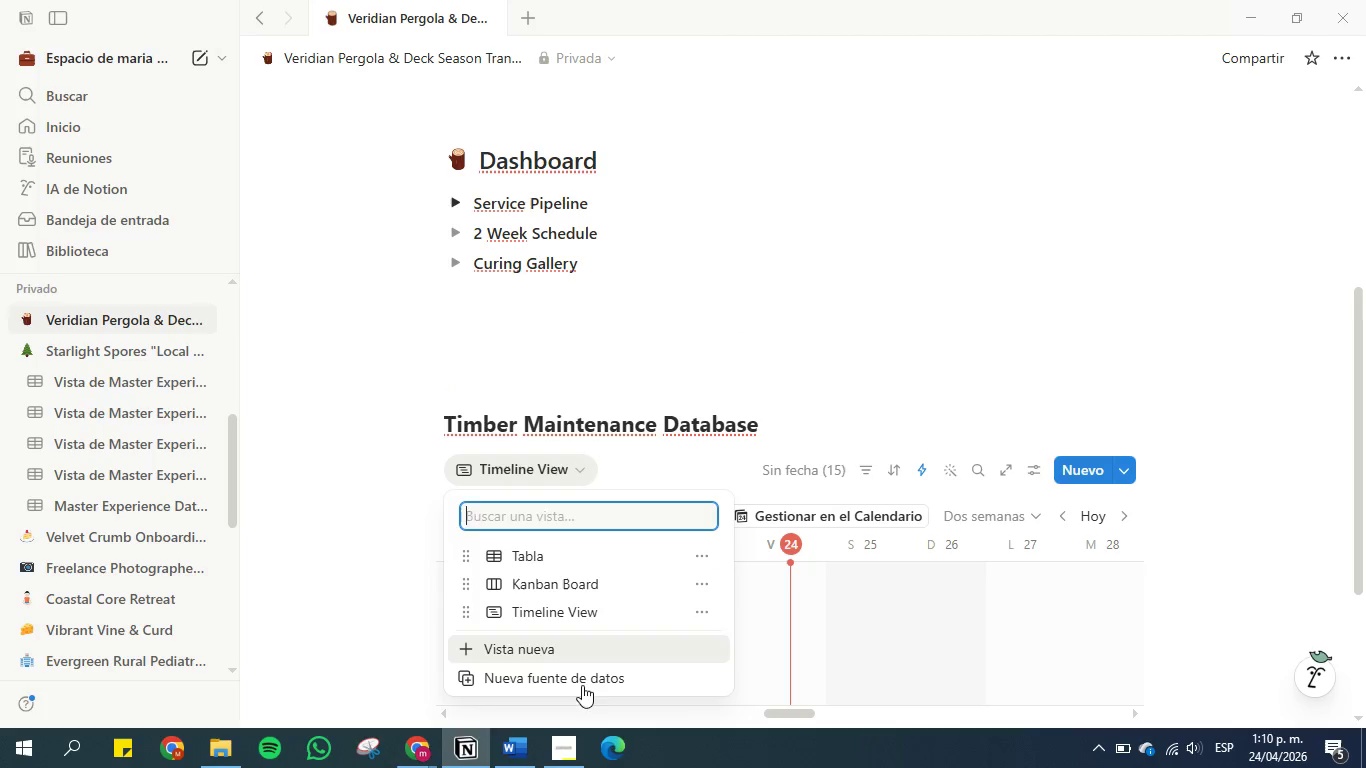 
left_click([524, 757])
 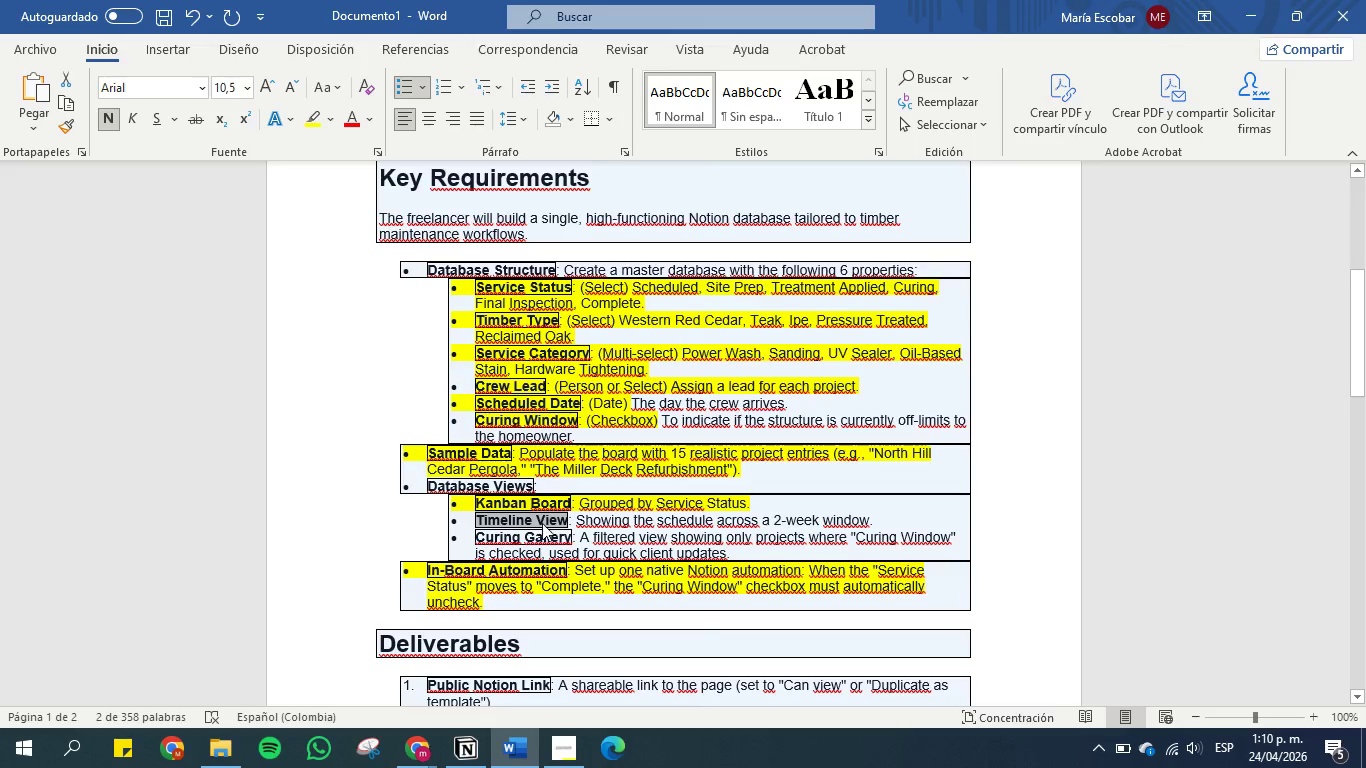 
left_click([544, 523])
 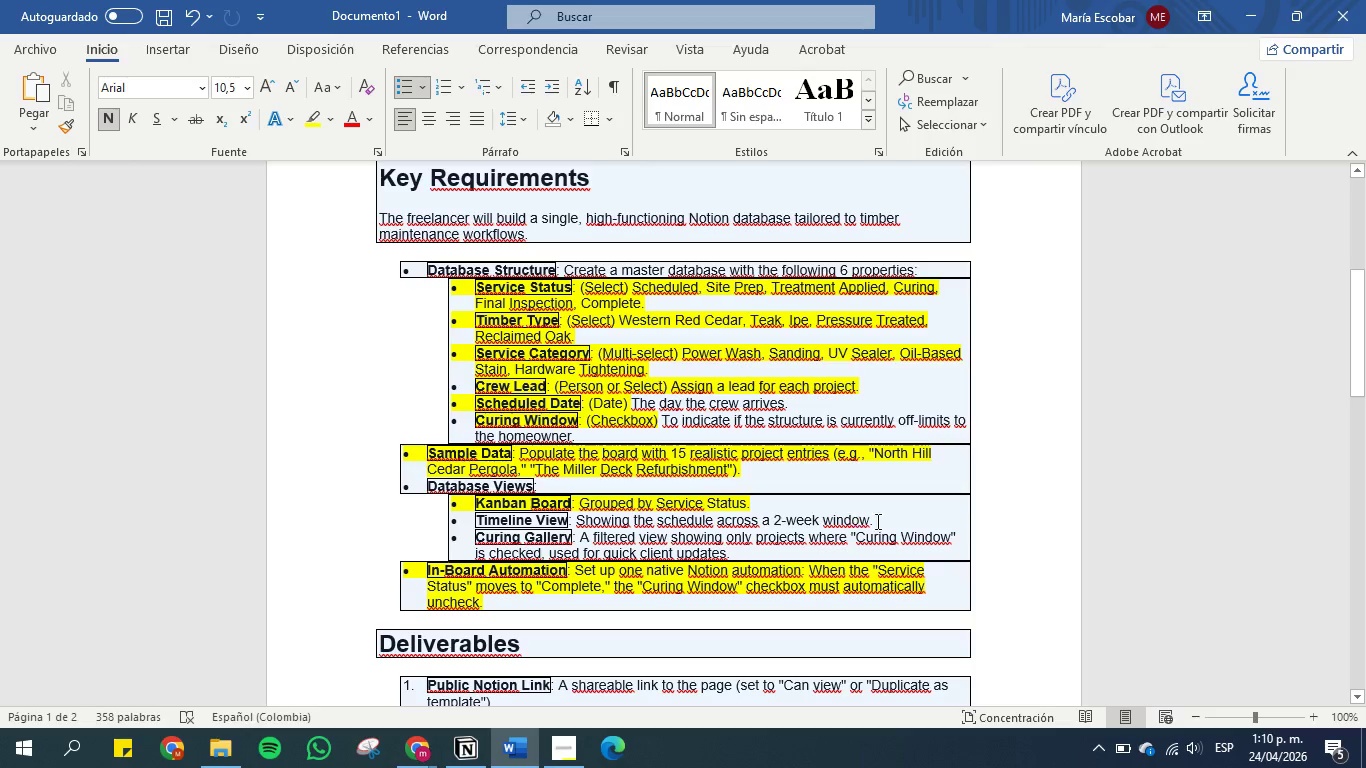 
left_click_drag(start_coordinate=[884, 521], to_coordinate=[478, 522])
 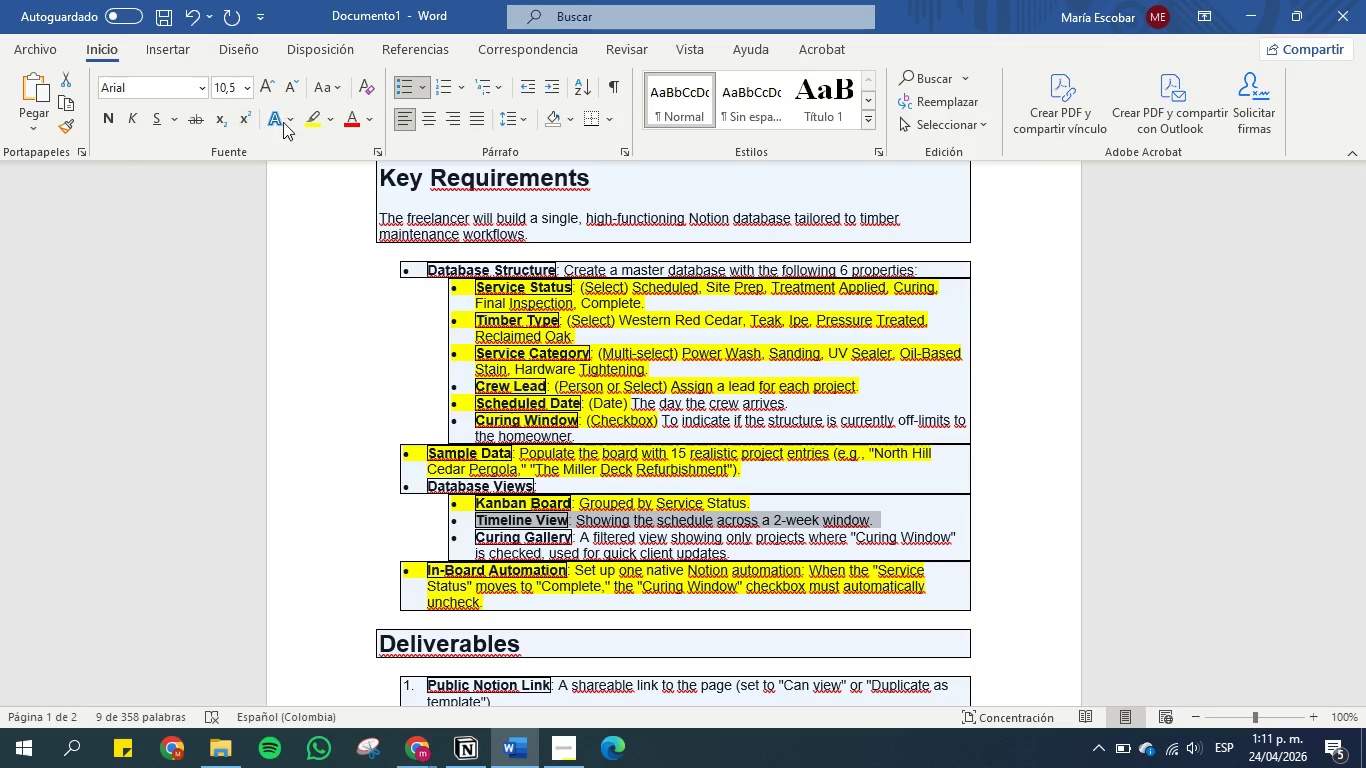 
left_click([312, 122])
 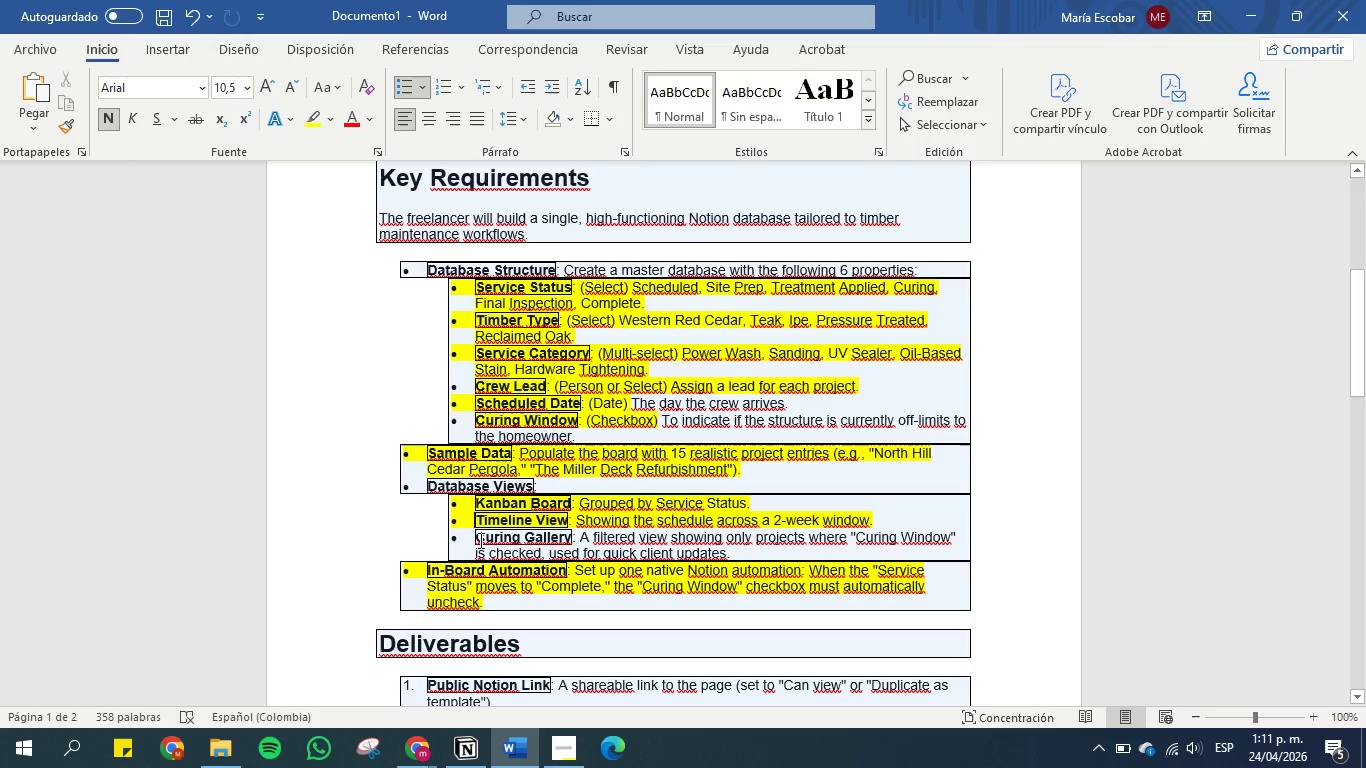 
left_click_drag(start_coordinate=[479, 538], to_coordinate=[562, 540])
 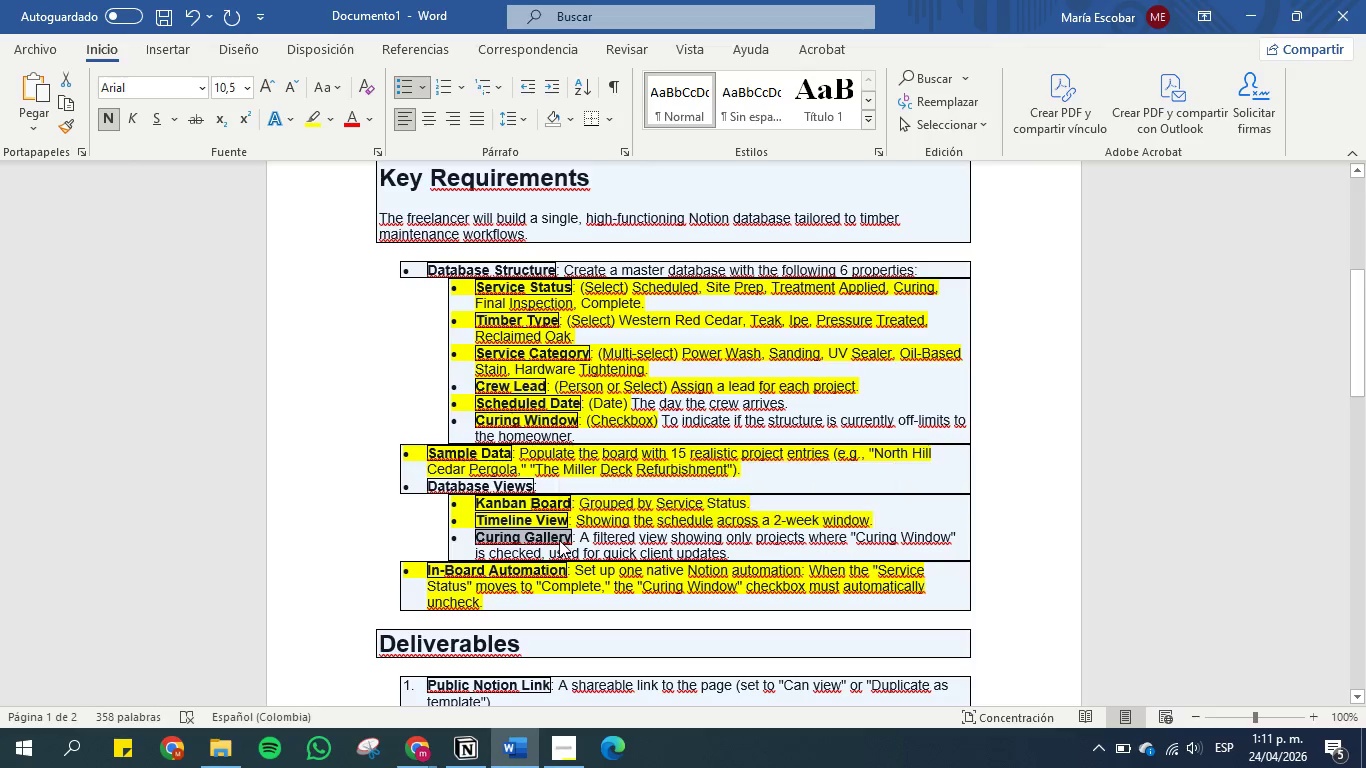 
key(Control+C)
 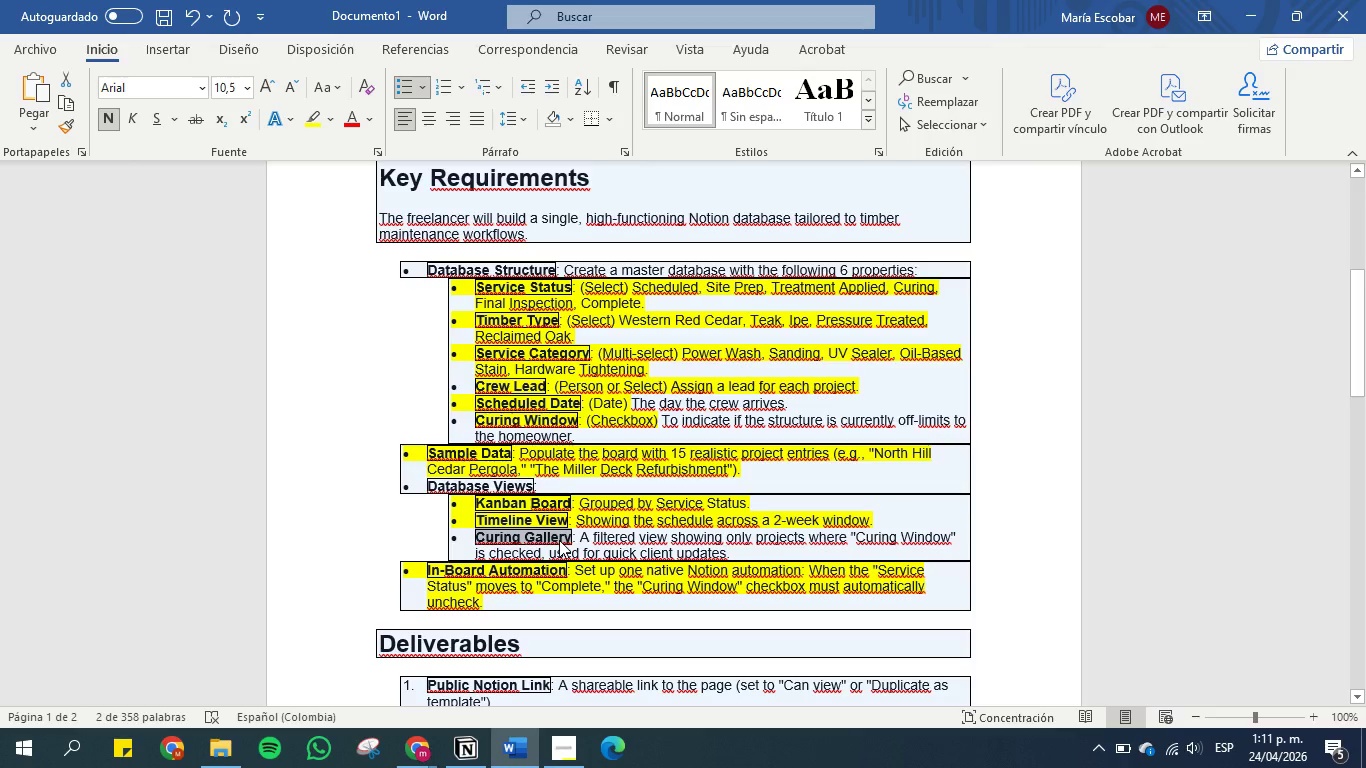 
left_click([559, 540])
 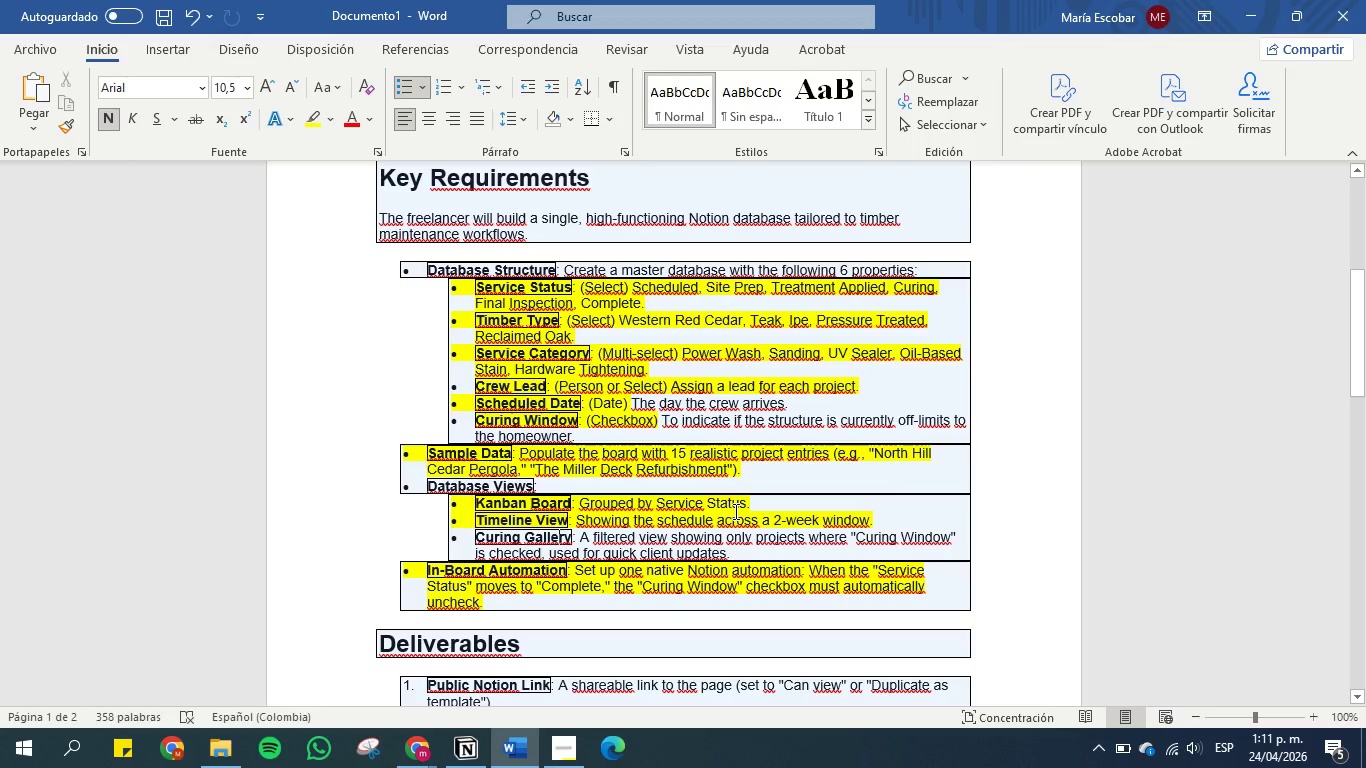 
wait(19.59)
 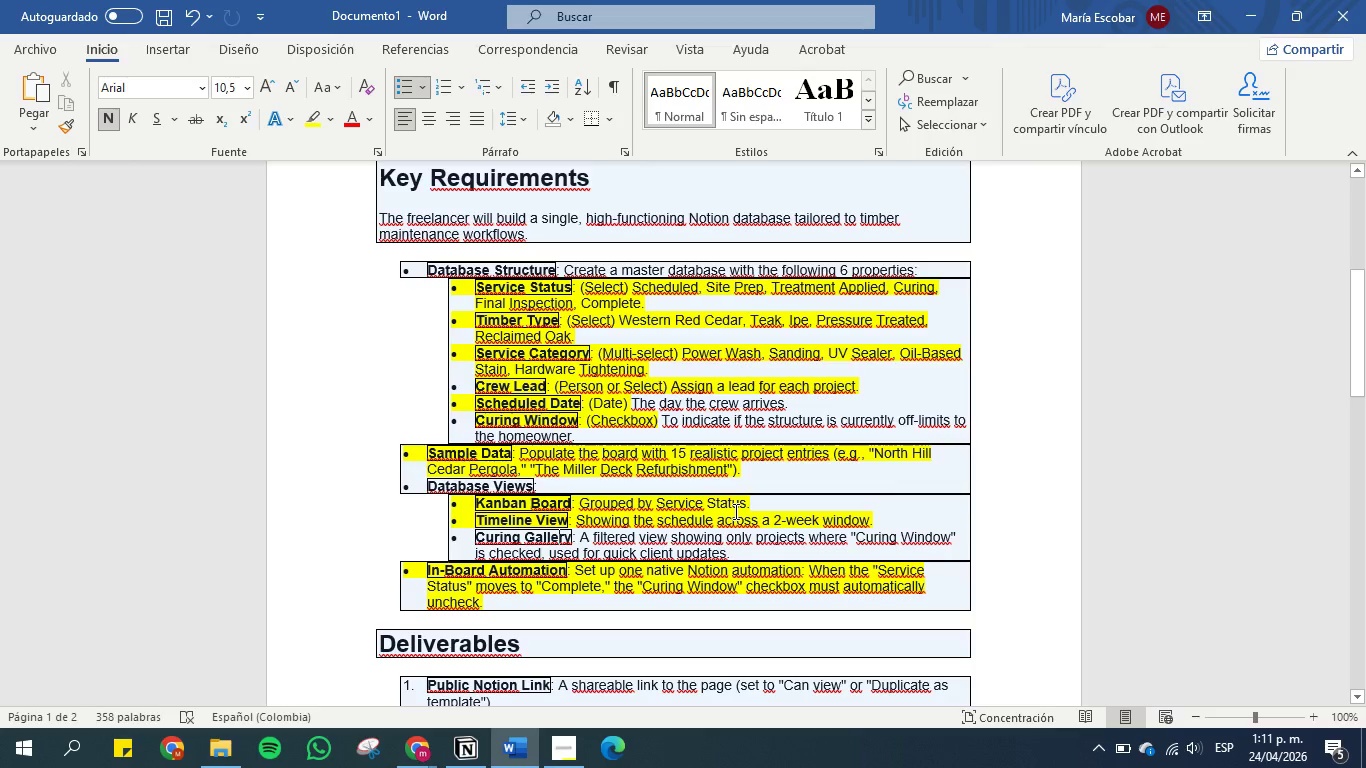 
left_click([1235, 6])
 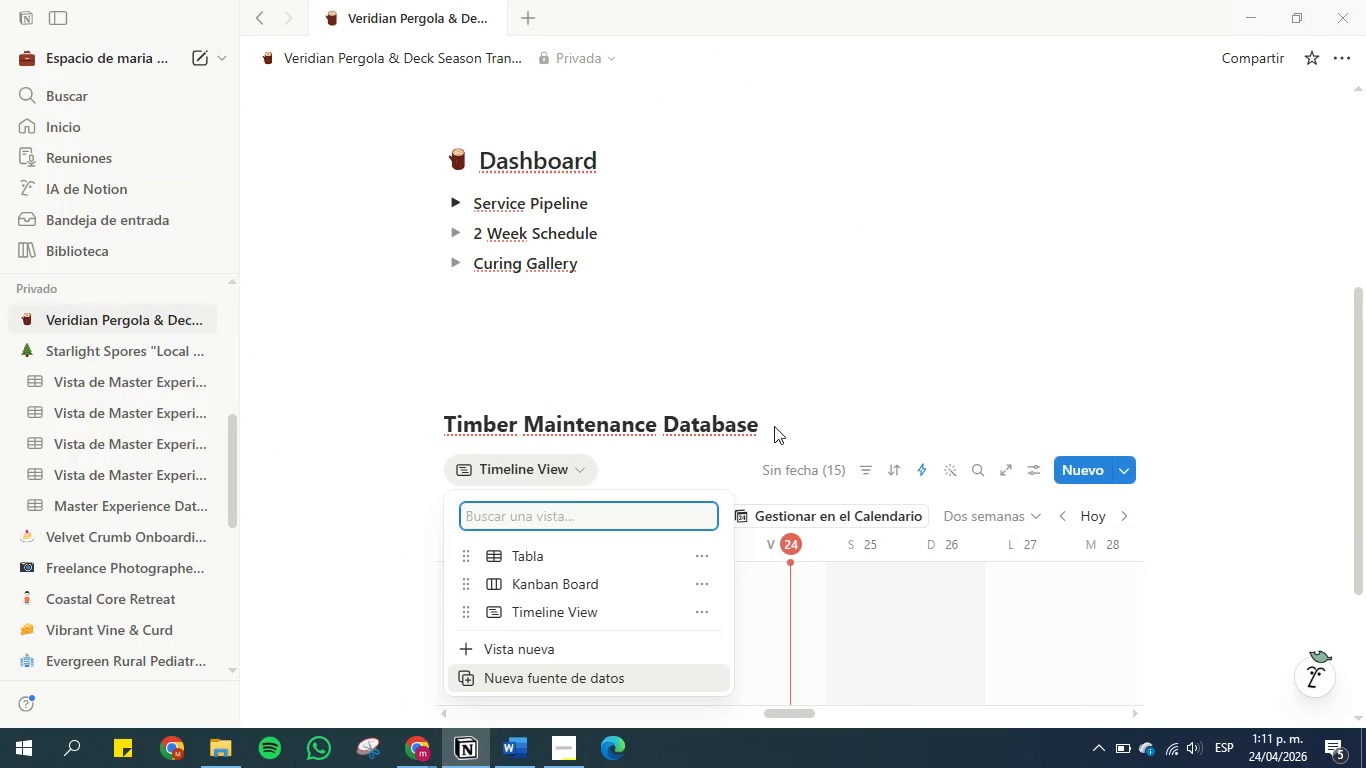 
left_click([843, 383])
 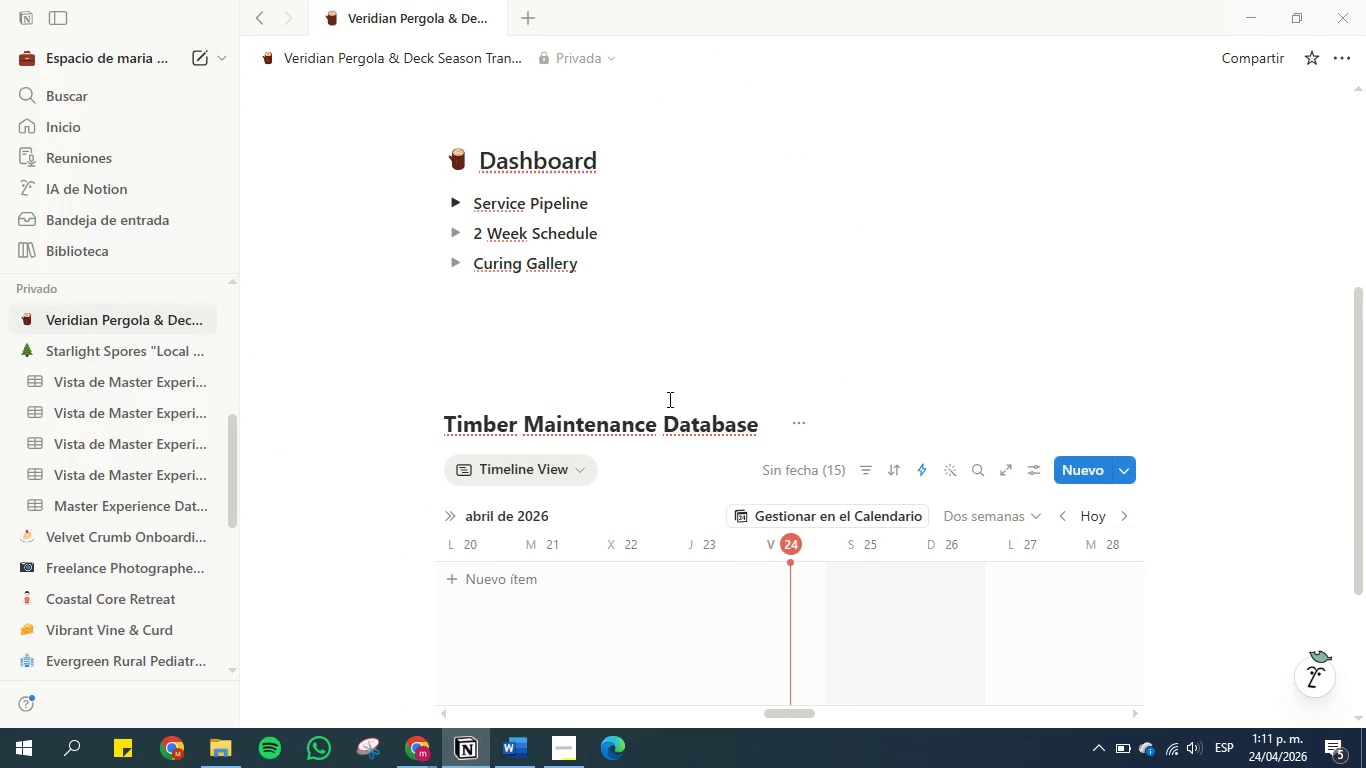 
scroll: coordinate [668, 398], scroll_direction: down, amount: 1.0
 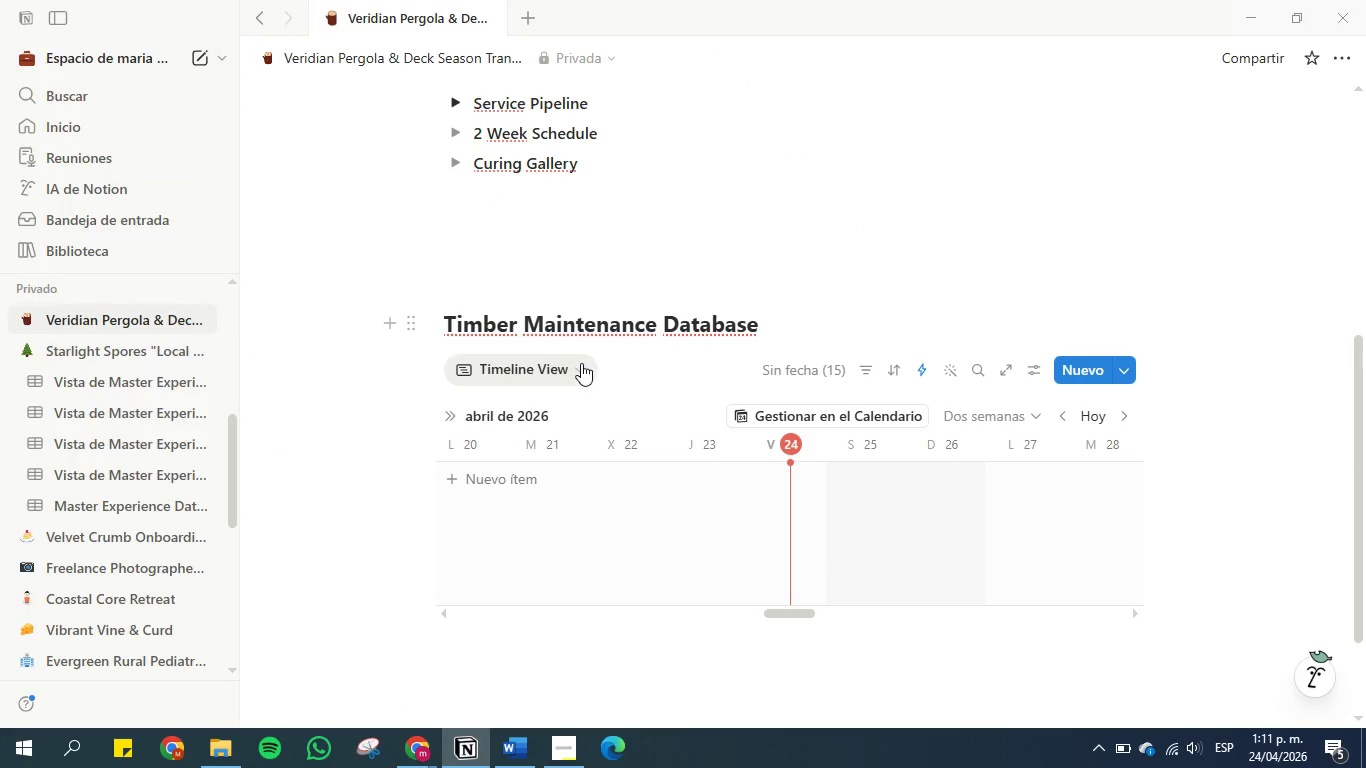 
left_click([581, 363])
 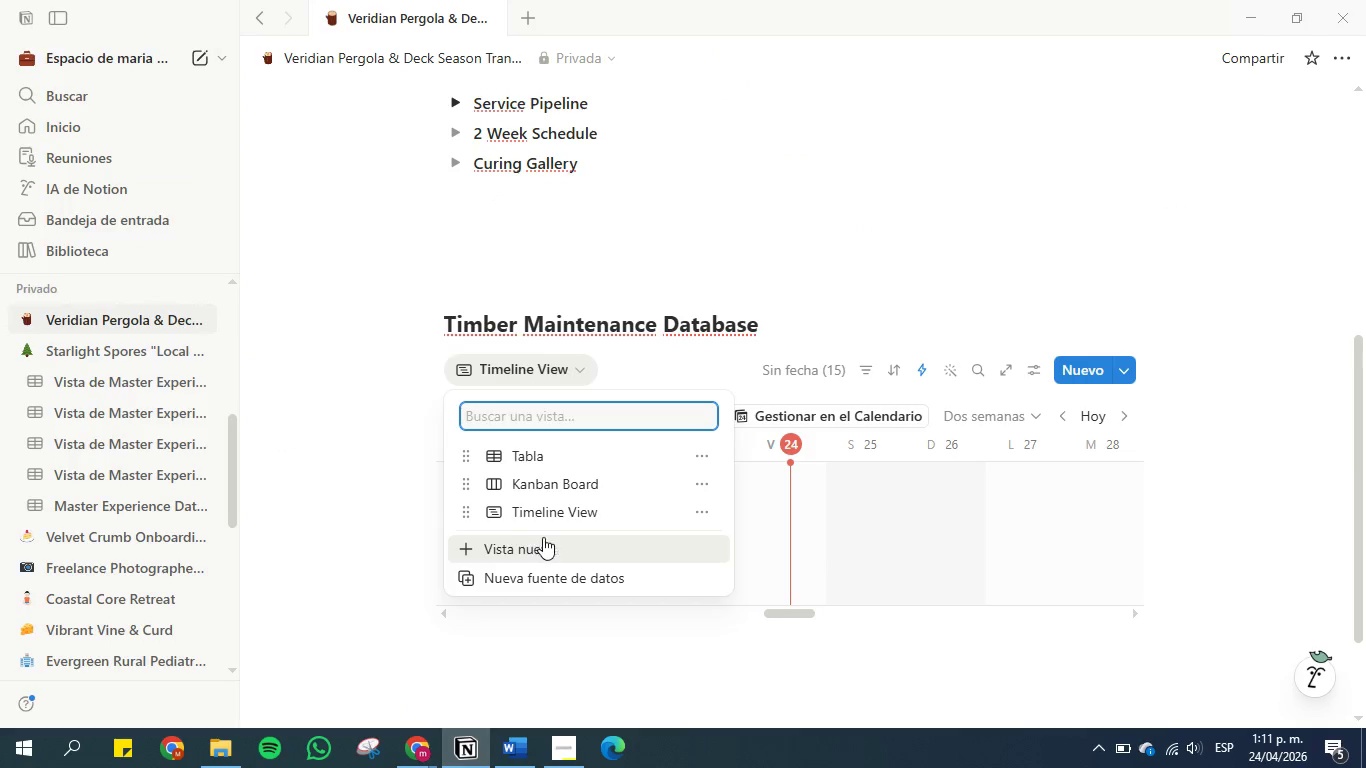 
left_click([551, 546])
 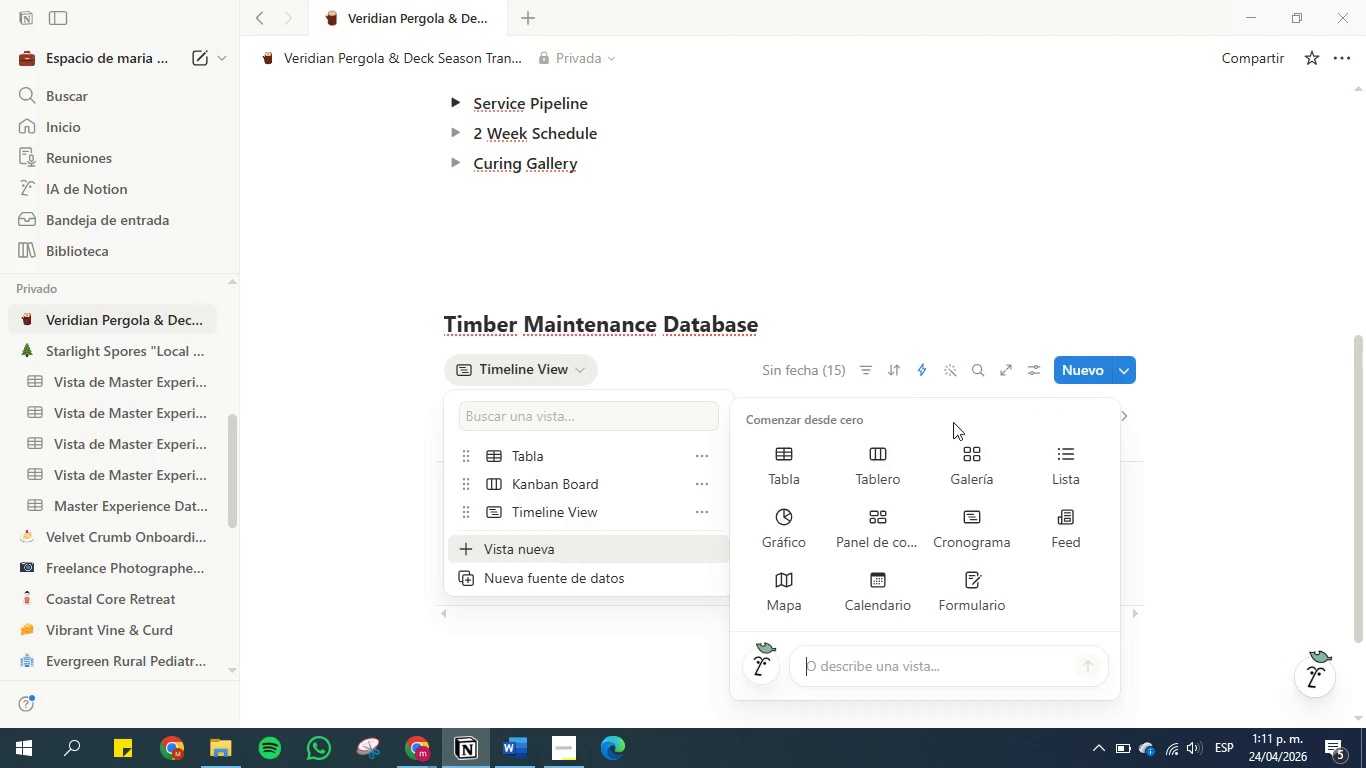 
left_click([986, 441])
 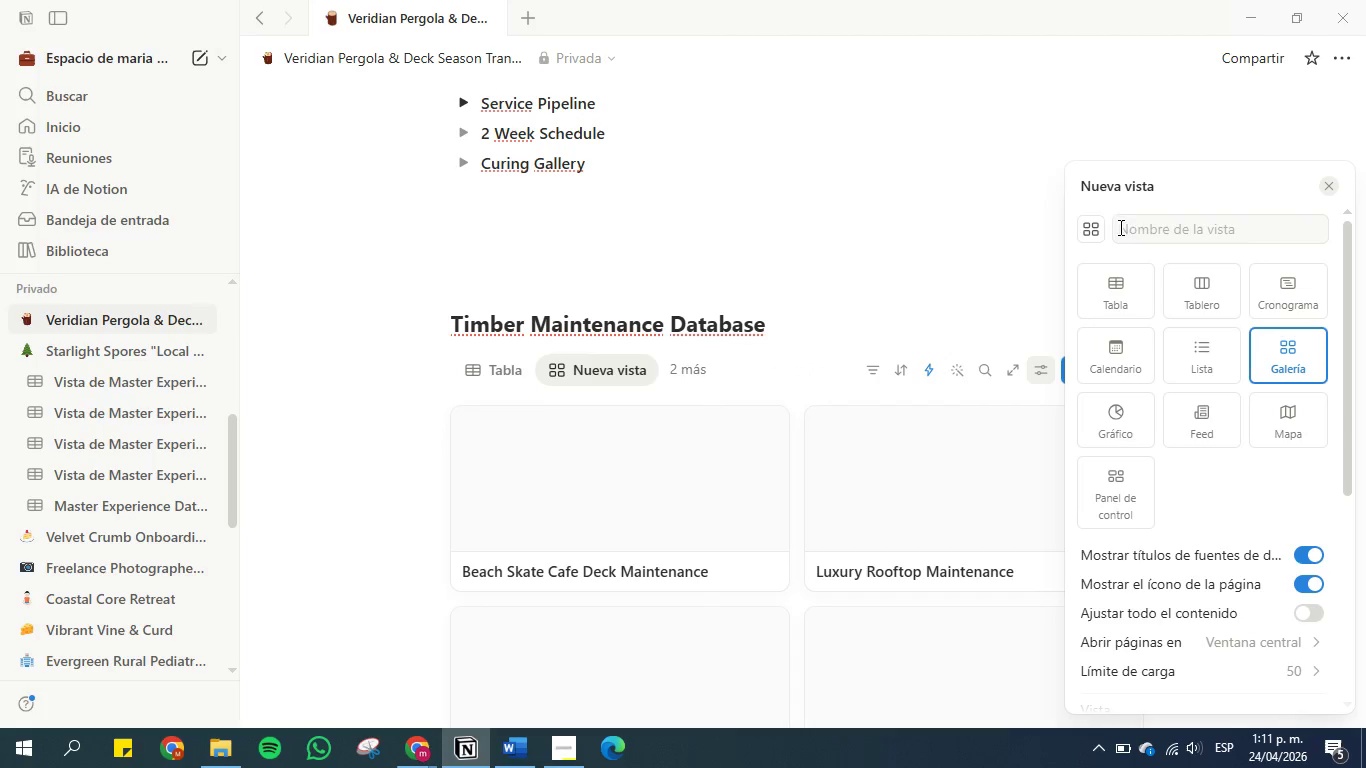 
left_click([1125, 231])
 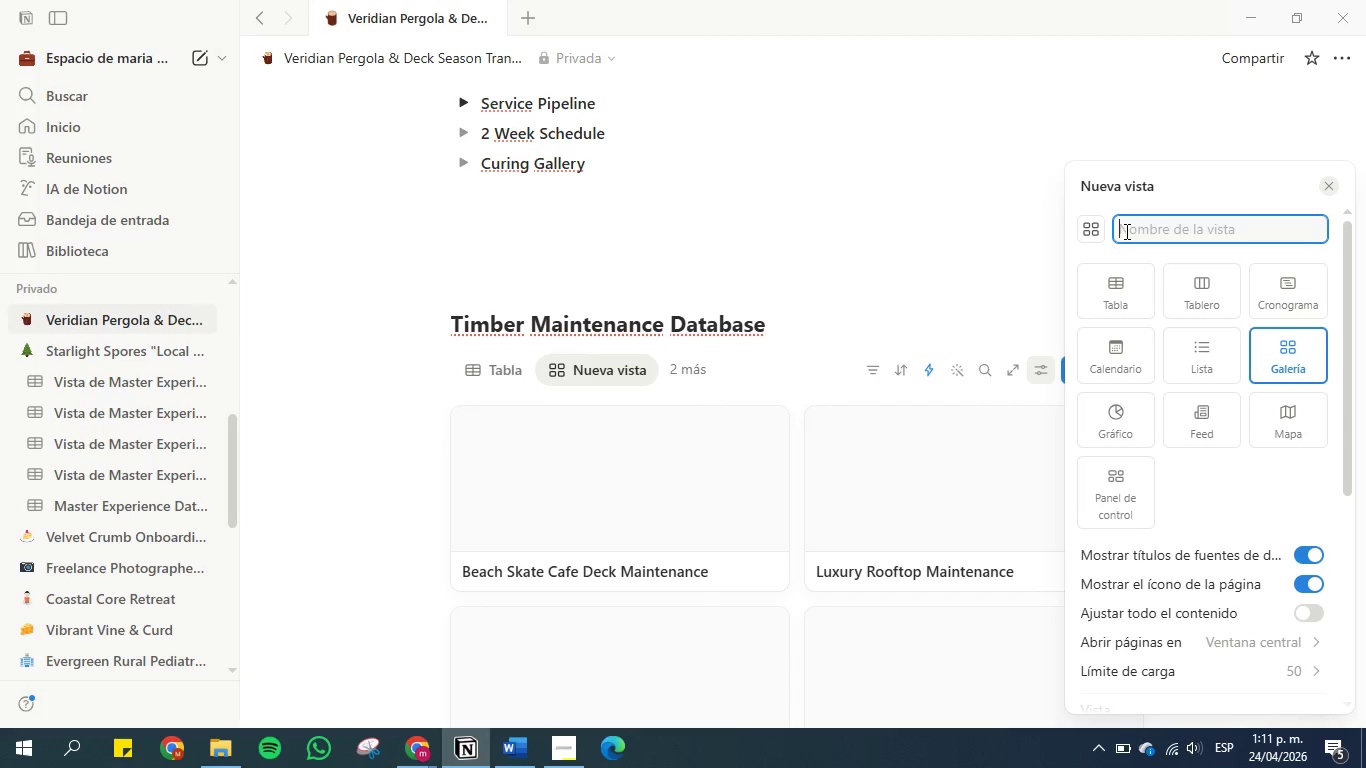 
key(Control+V)
 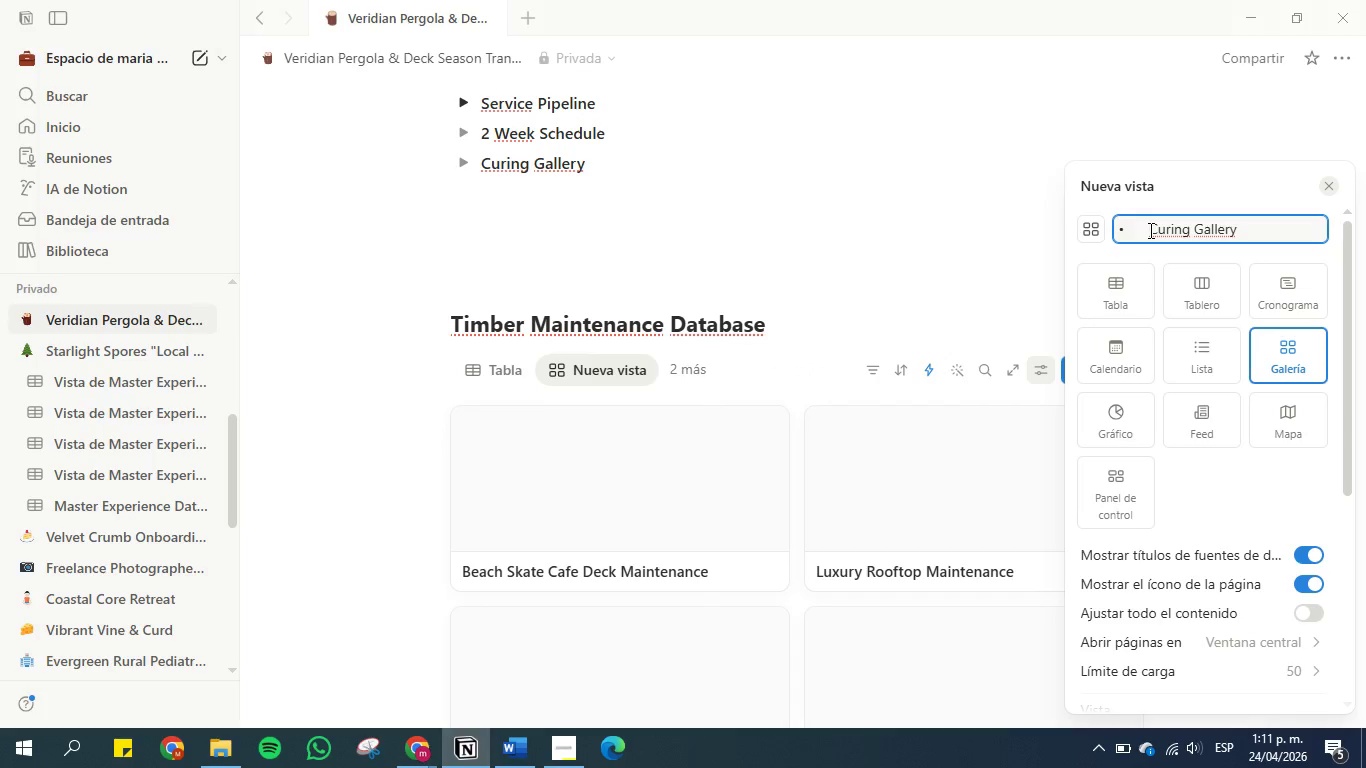 
left_click_drag(start_coordinate=[1149, 230], to_coordinate=[1105, 228])
 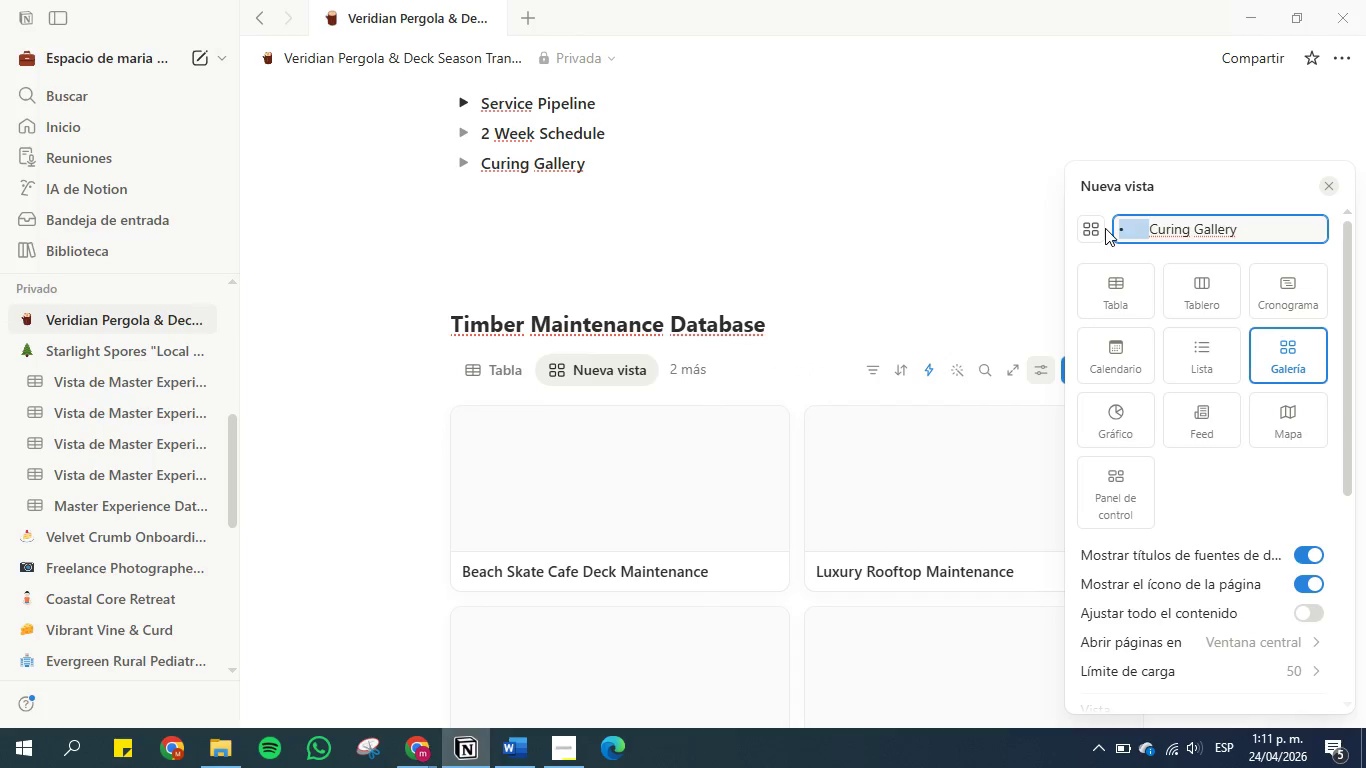 
key(Backspace)
 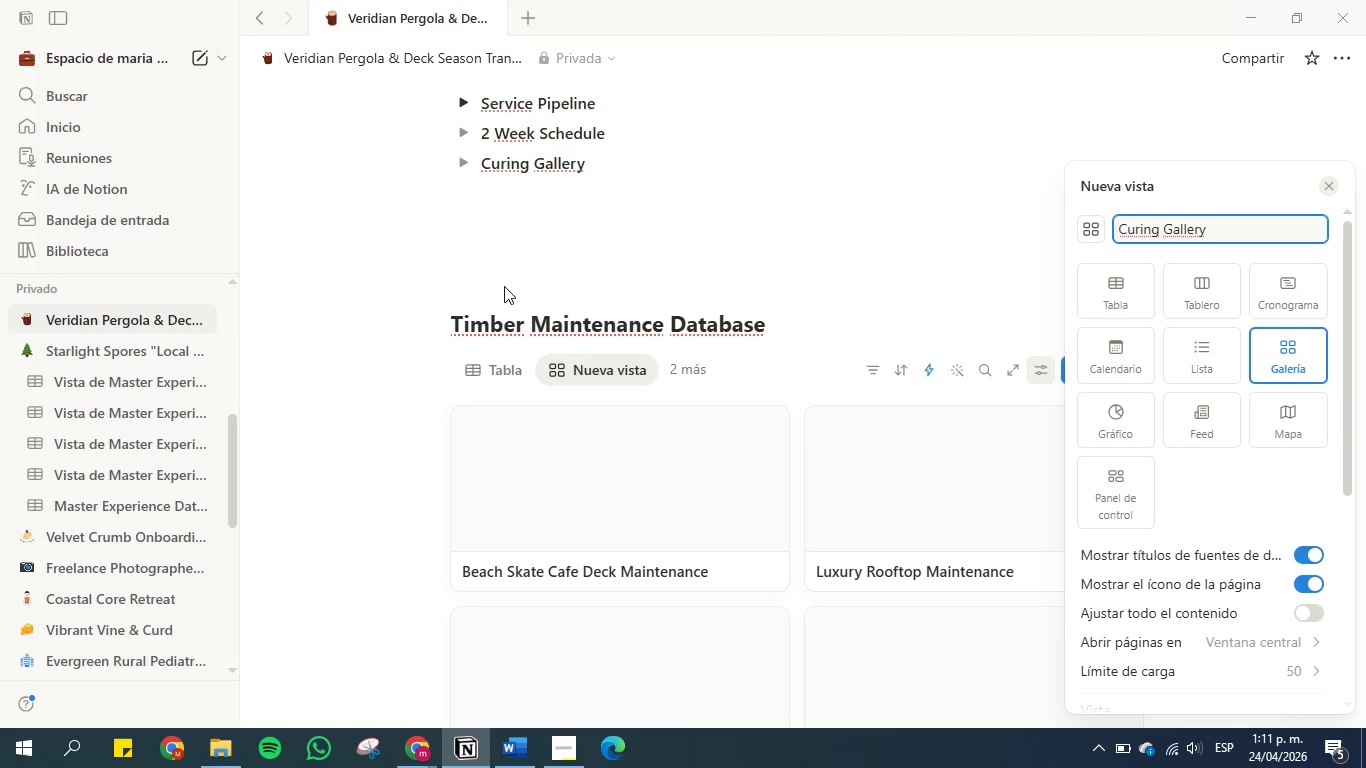 
wait(19.66)
 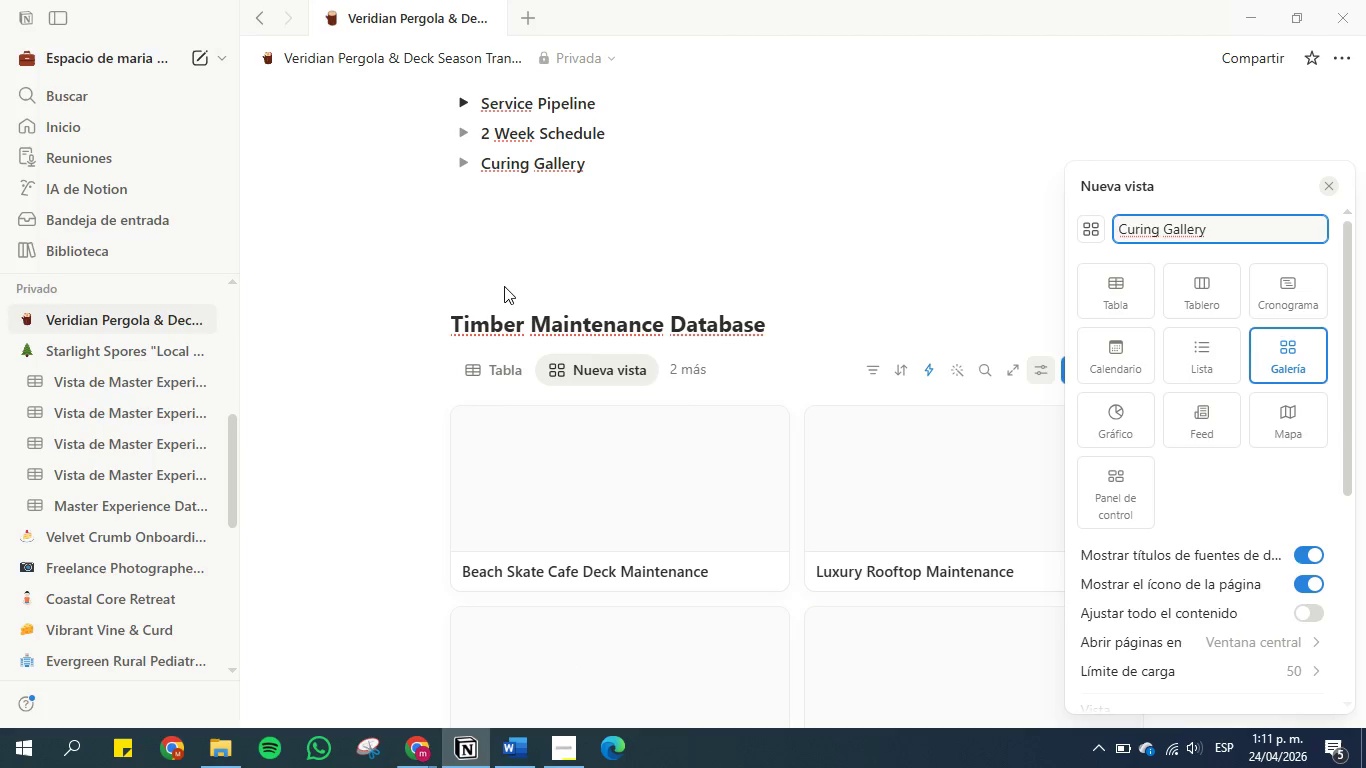 
scroll: coordinate [1268, 498], scroll_direction: down, amount: 1.0
 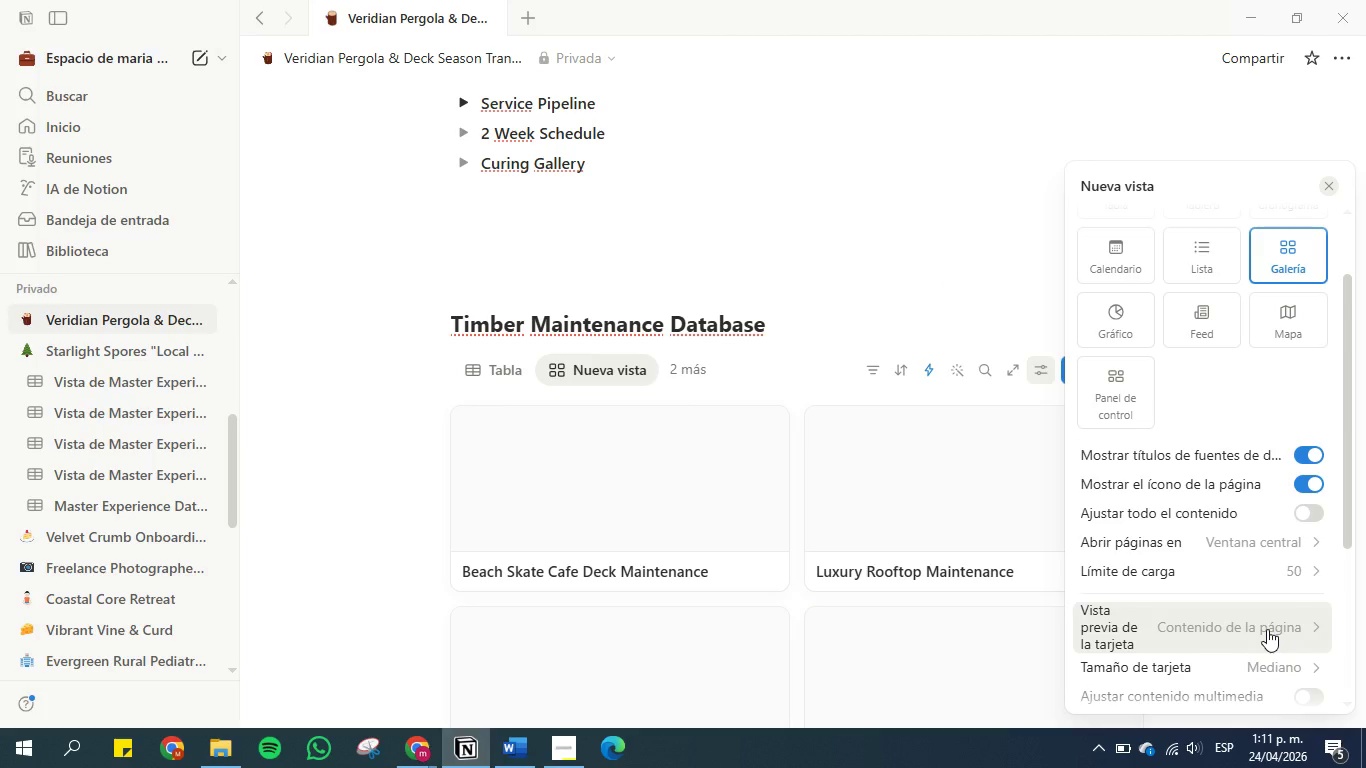 
left_click([1268, 616])
 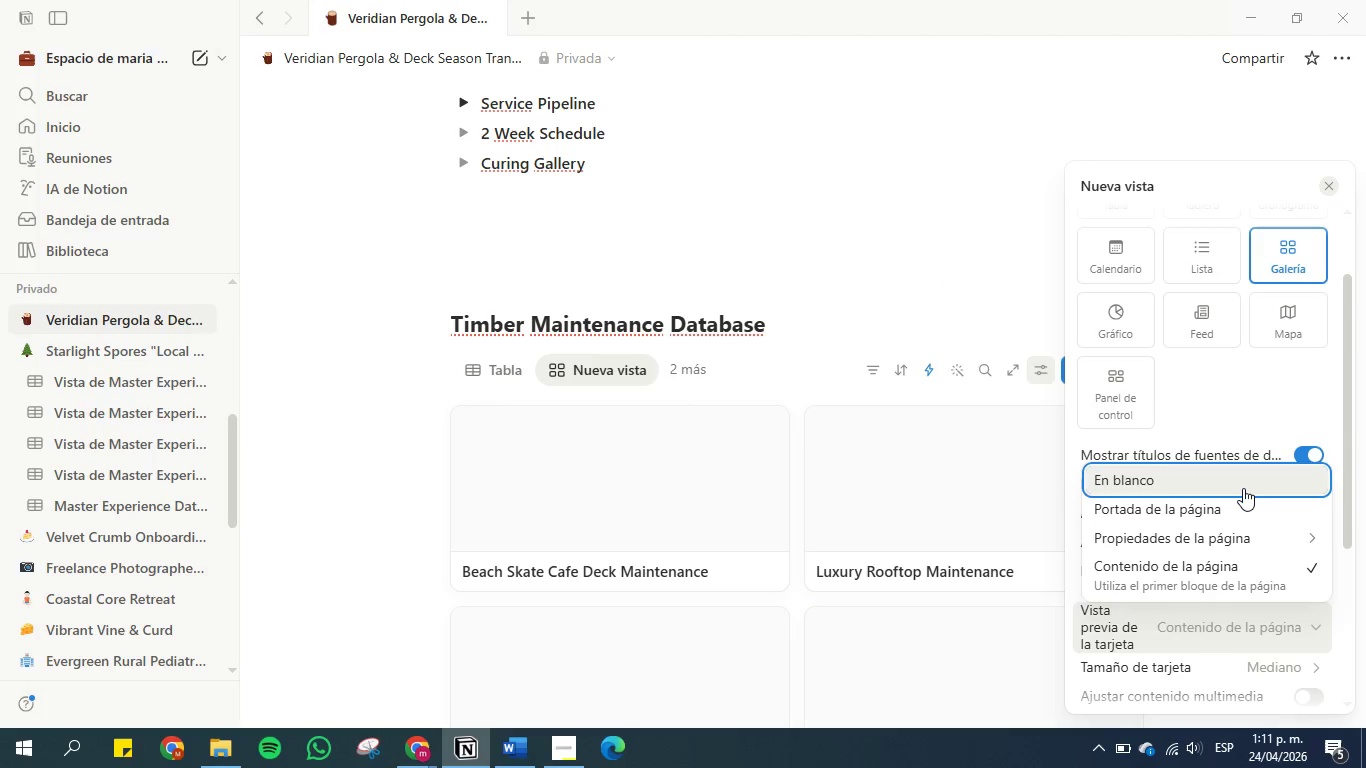 
left_click([1243, 488])
 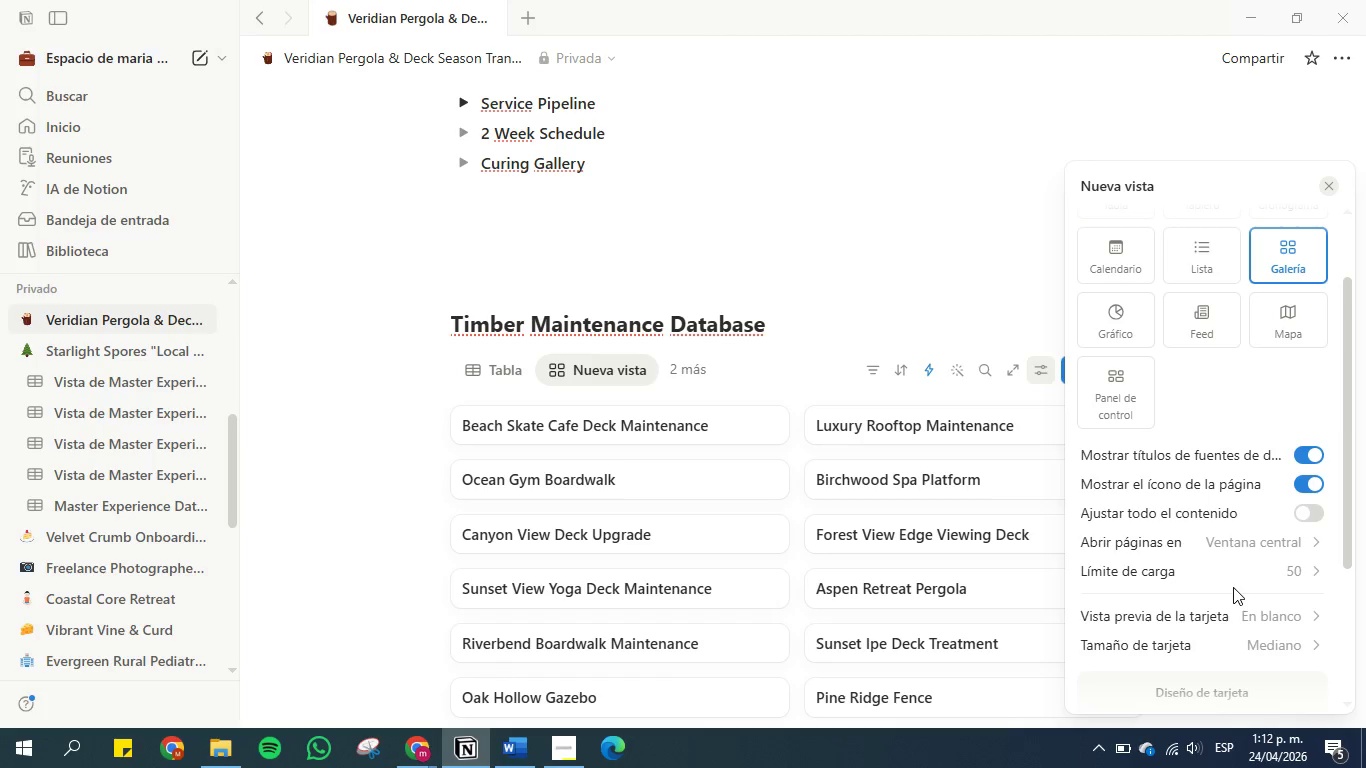 
wait(11.34)
 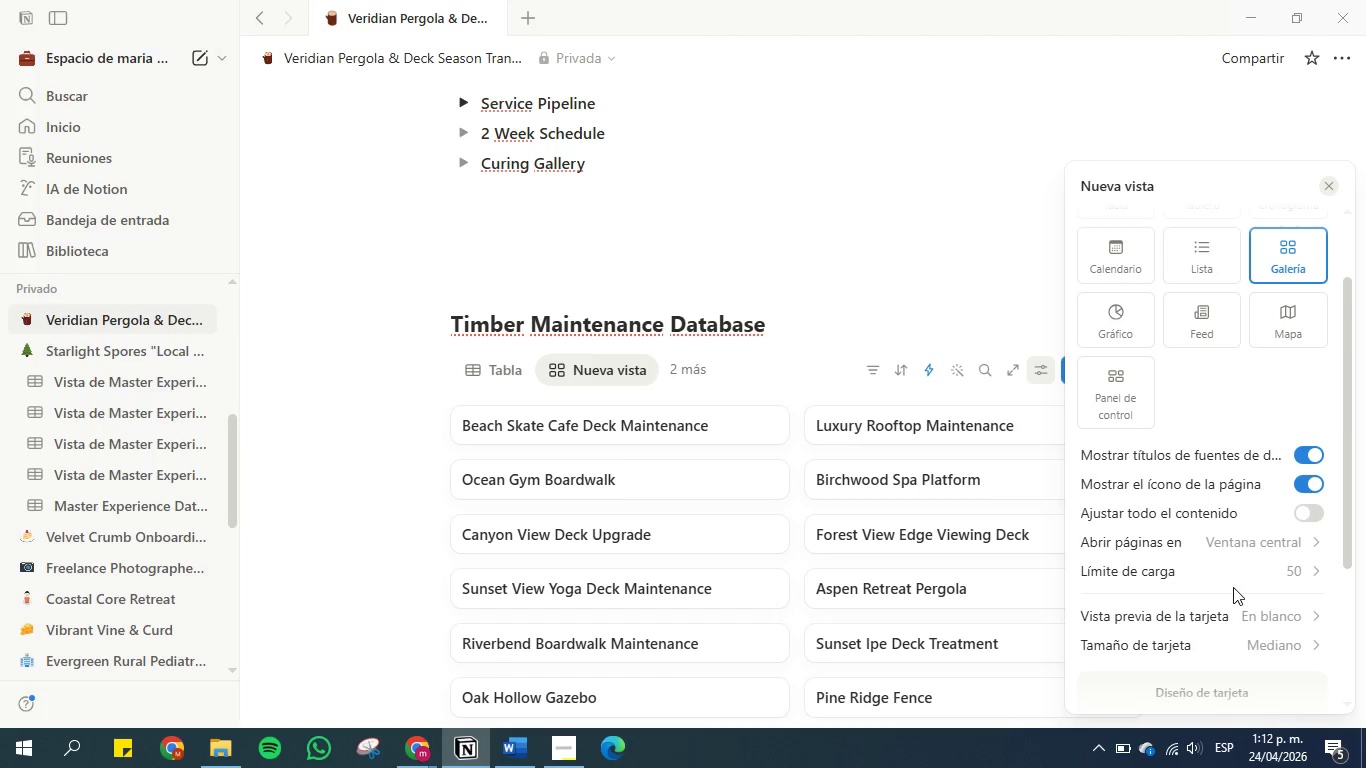 
scroll: coordinate [1222, 564], scroll_direction: down, amount: 2.0
 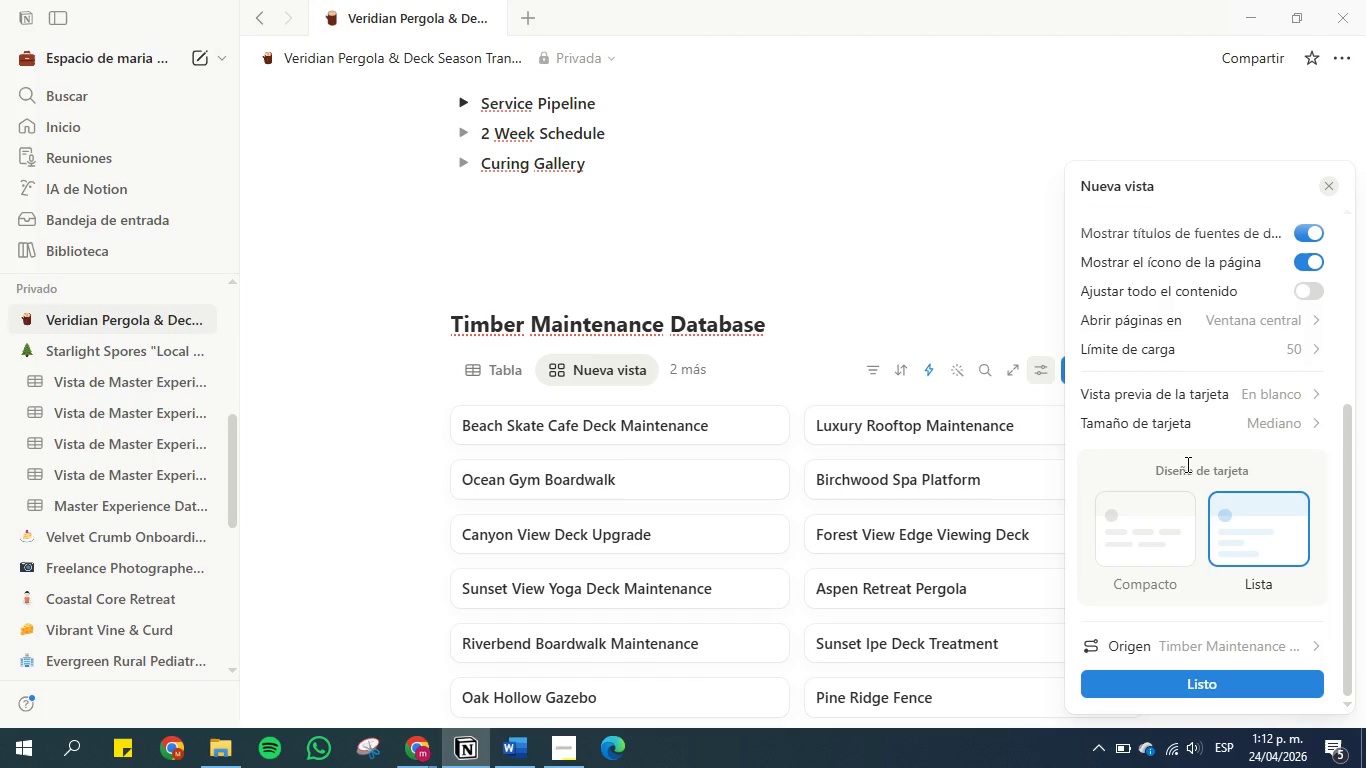 
scroll: coordinate [1187, 466], scroll_direction: up, amount: 1.0
 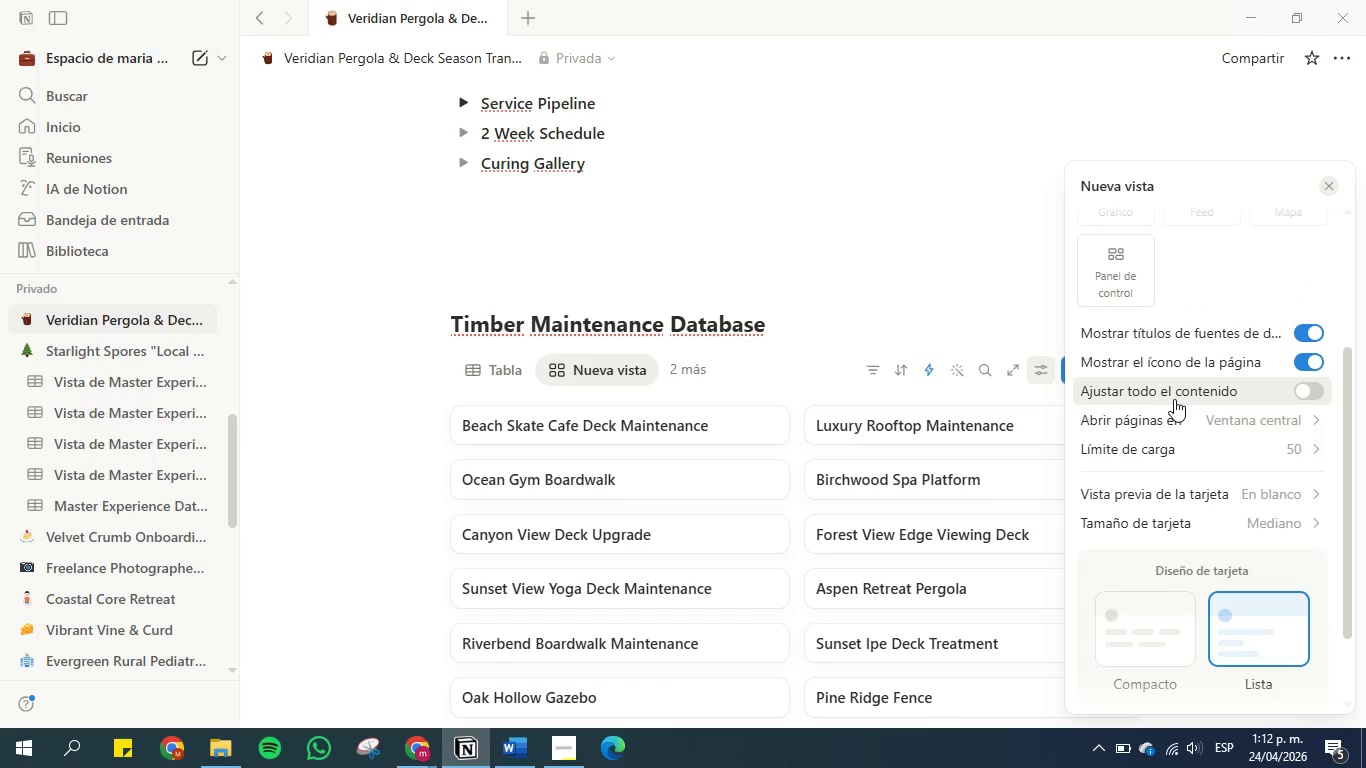 
wait(7.96)
 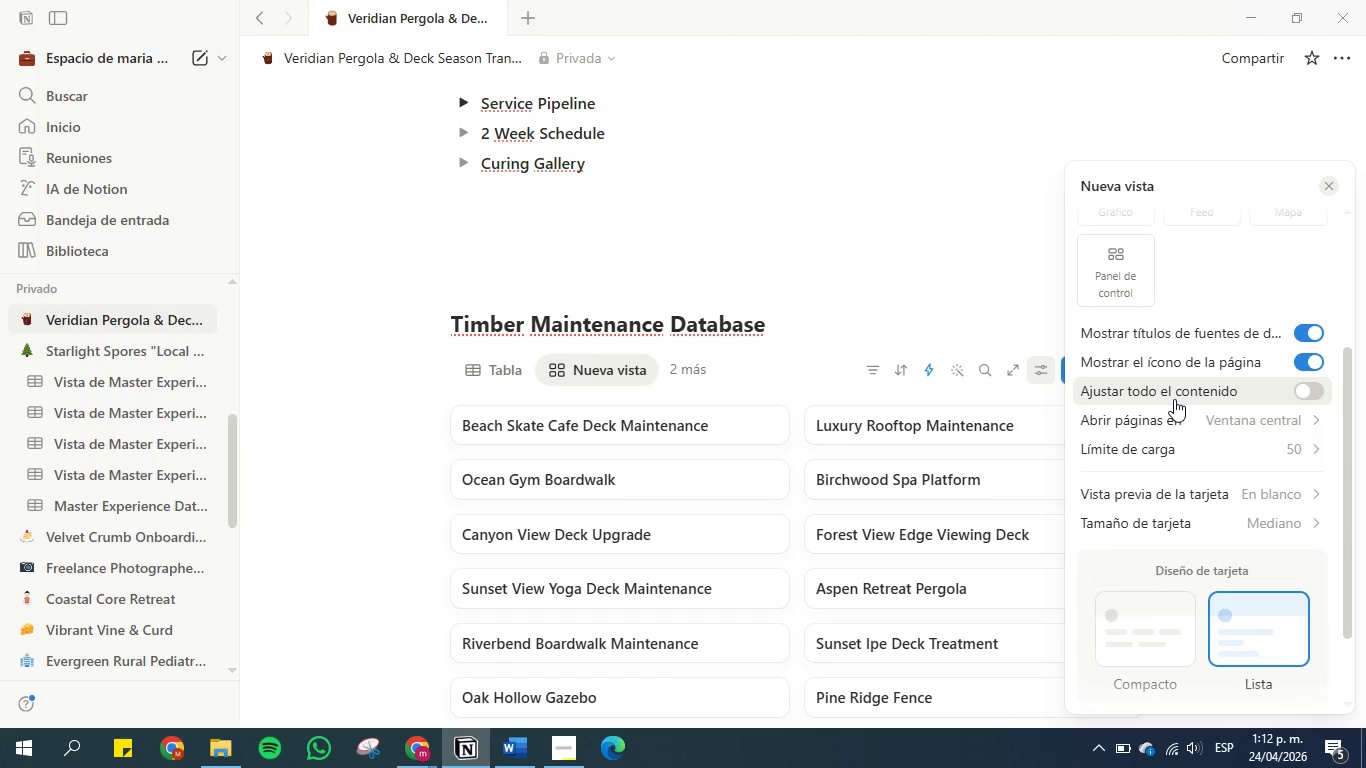 
left_click([1215, 500])
 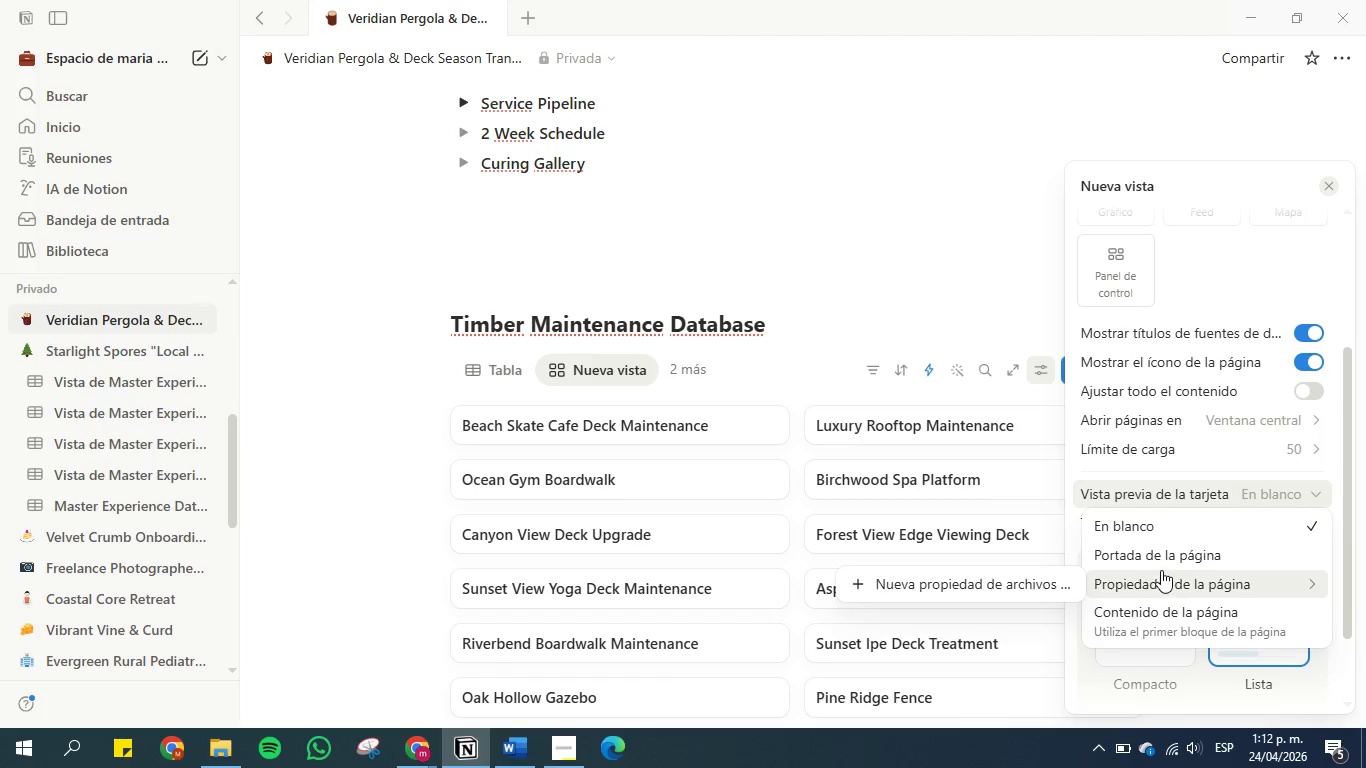 
wait(5.36)
 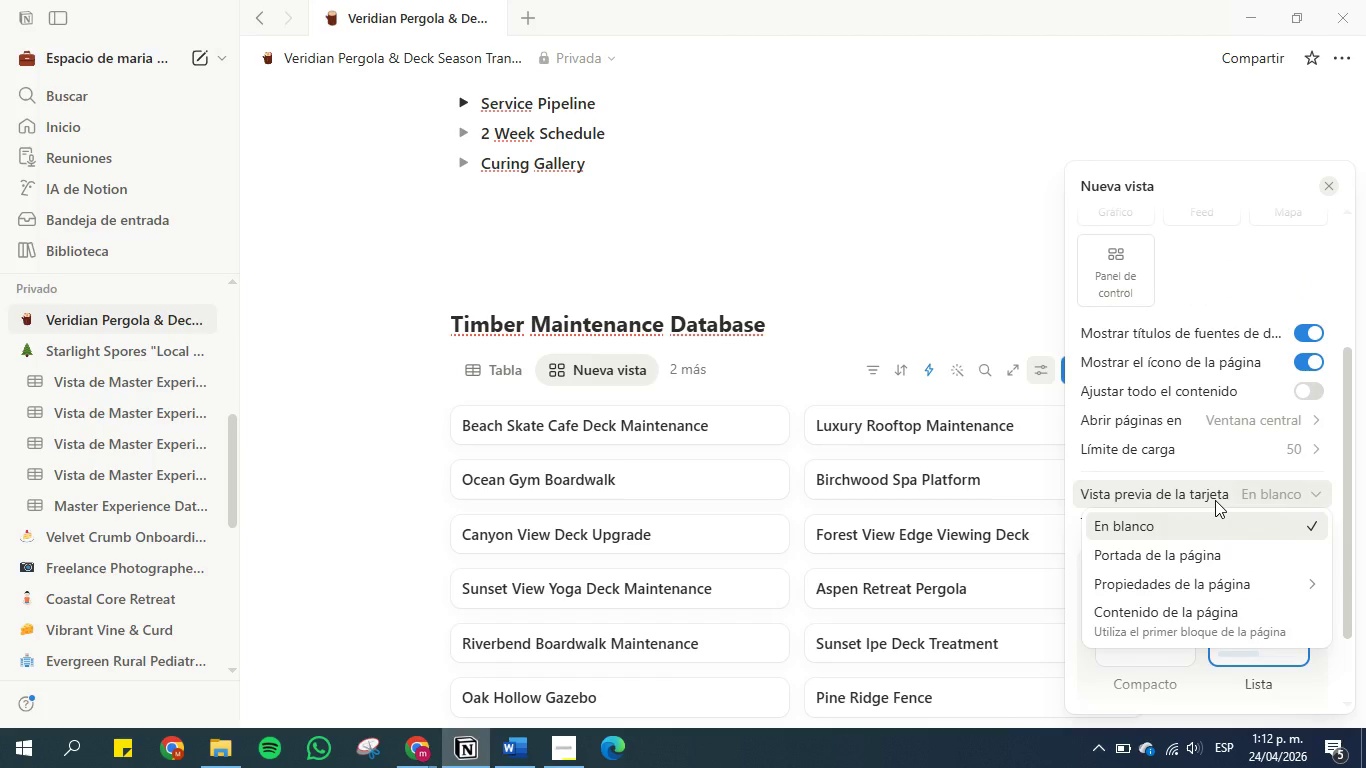 
left_click([1076, 452])
 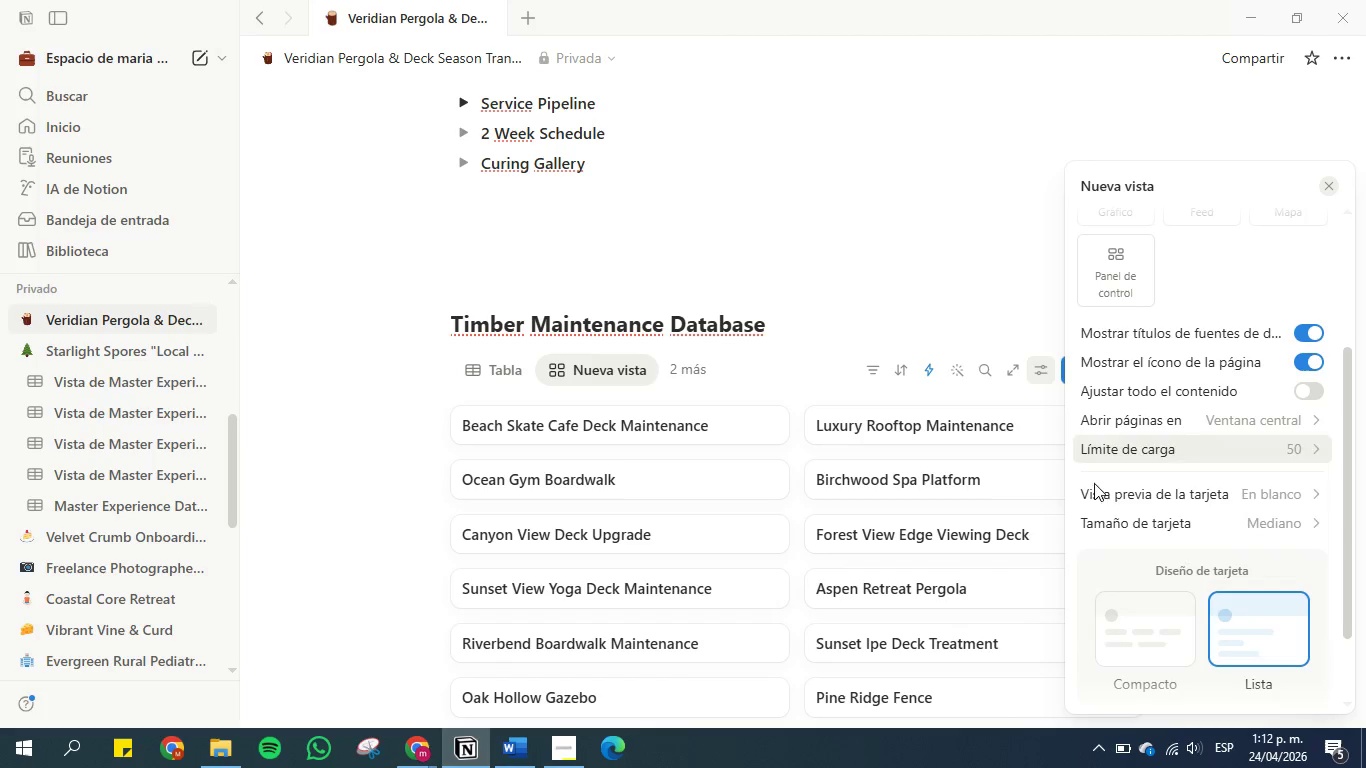 
mouse_move([1126, 490])
 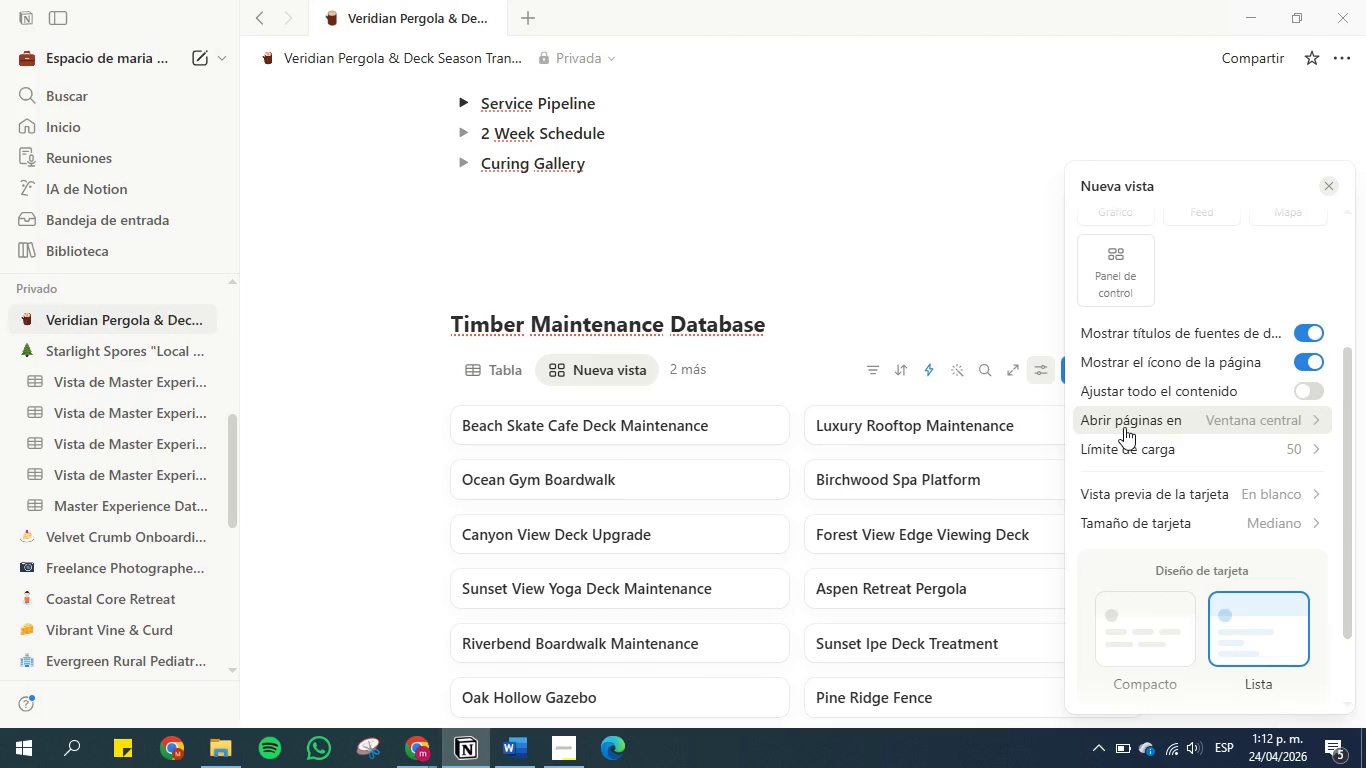 
wait(9.46)
 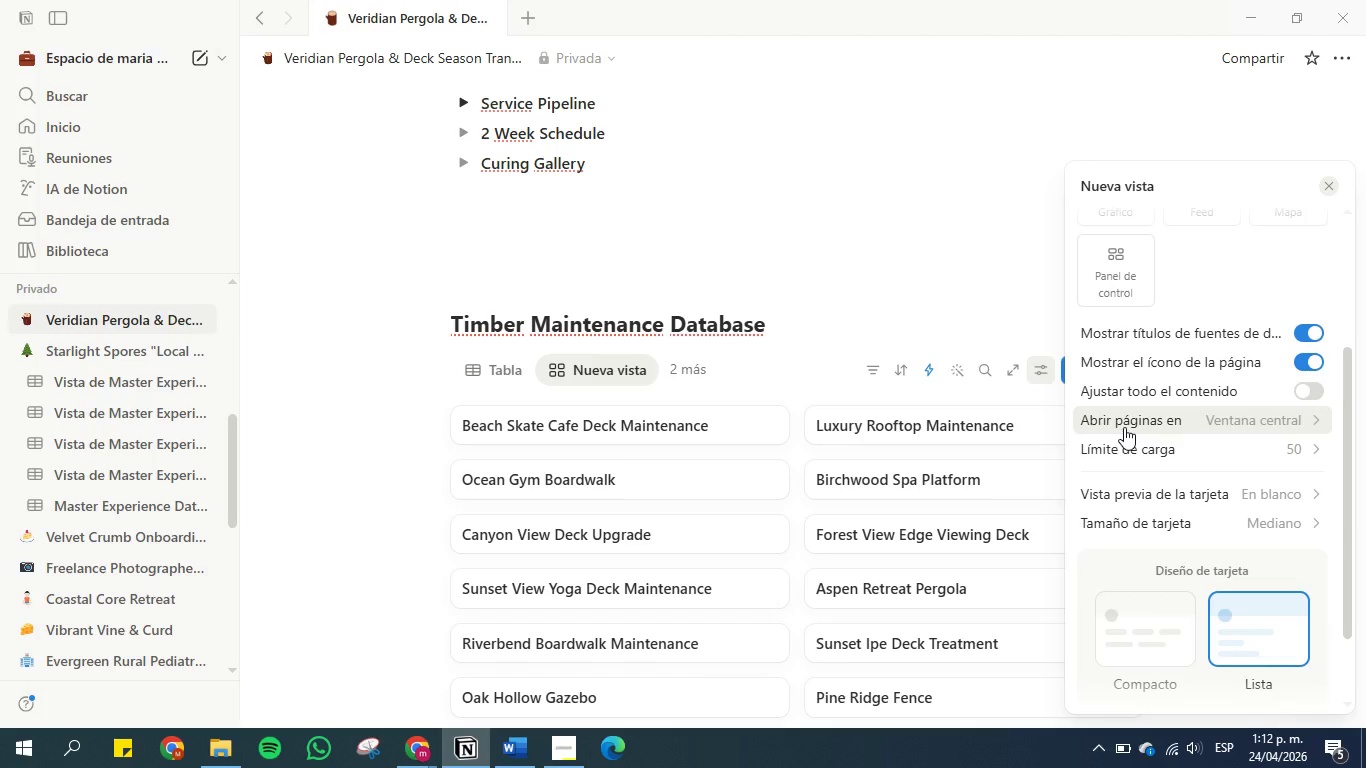 
scroll: coordinate [1128, 357], scroll_direction: up, amount: 4.0
 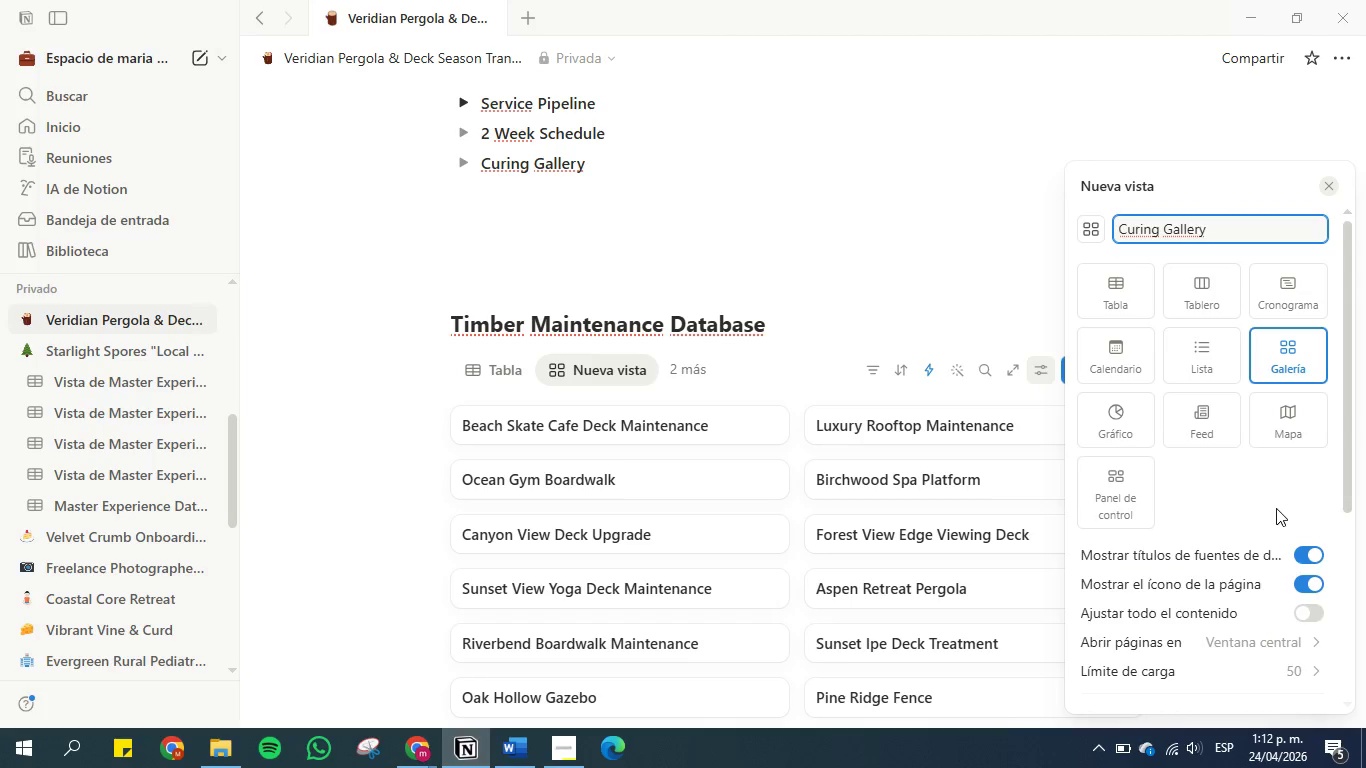 
scroll: coordinate [1250, 477], scroll_direction: down, amount: 1.0
 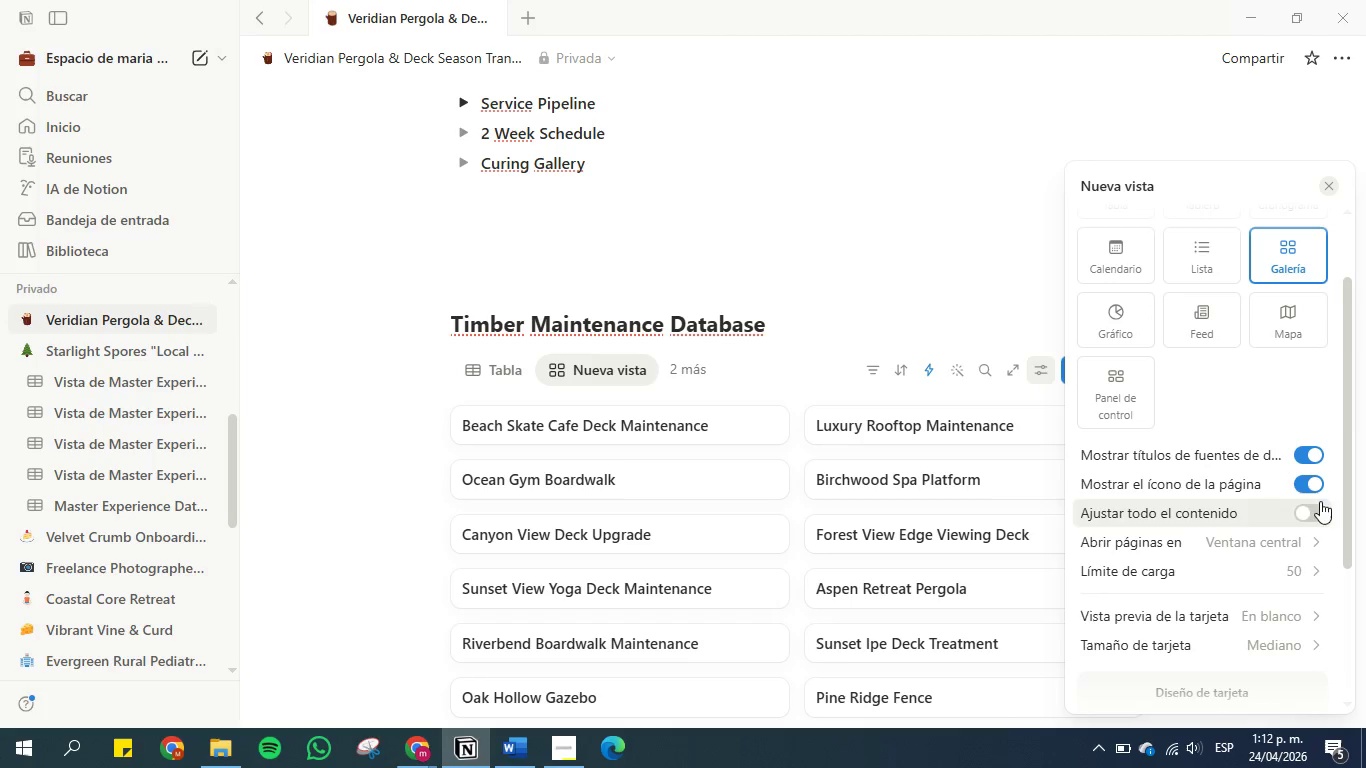 
left_click([1301, 488])
 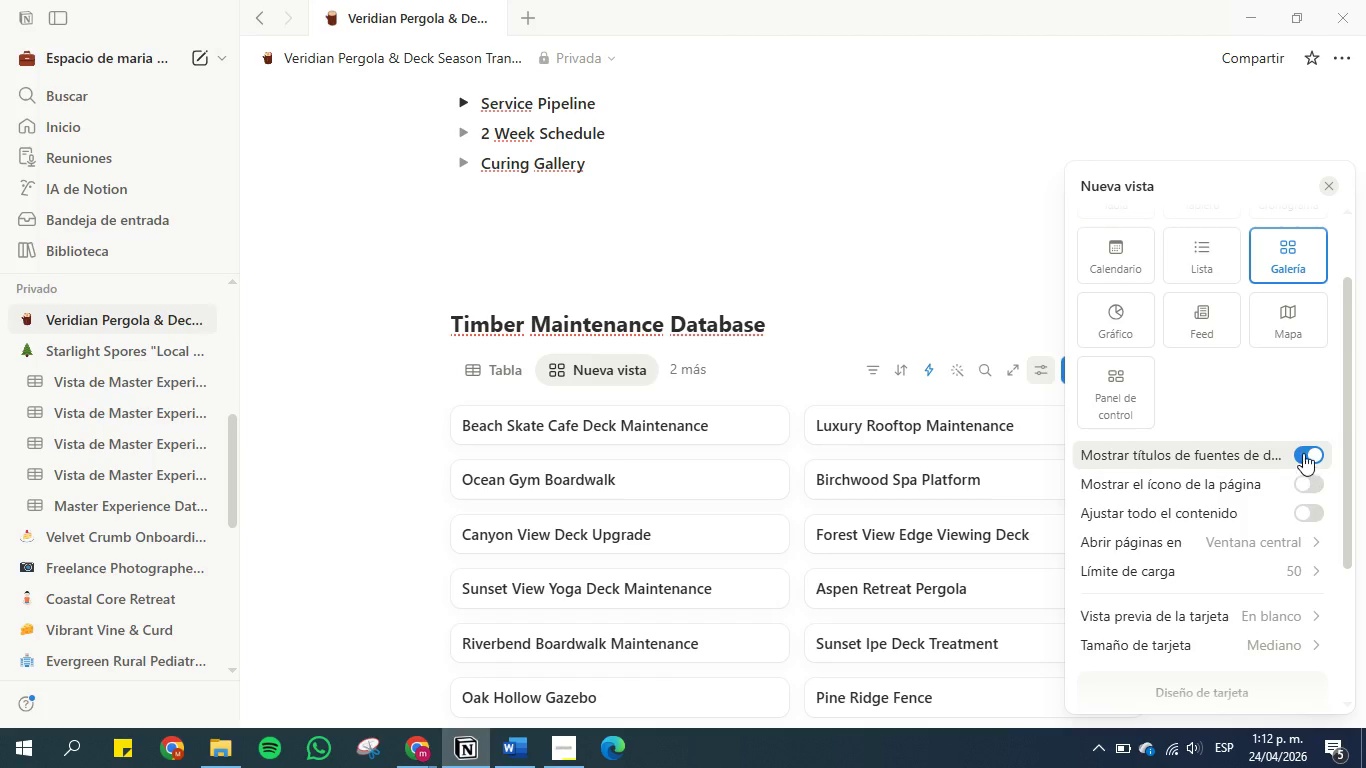 
left_click([1303, 453])
 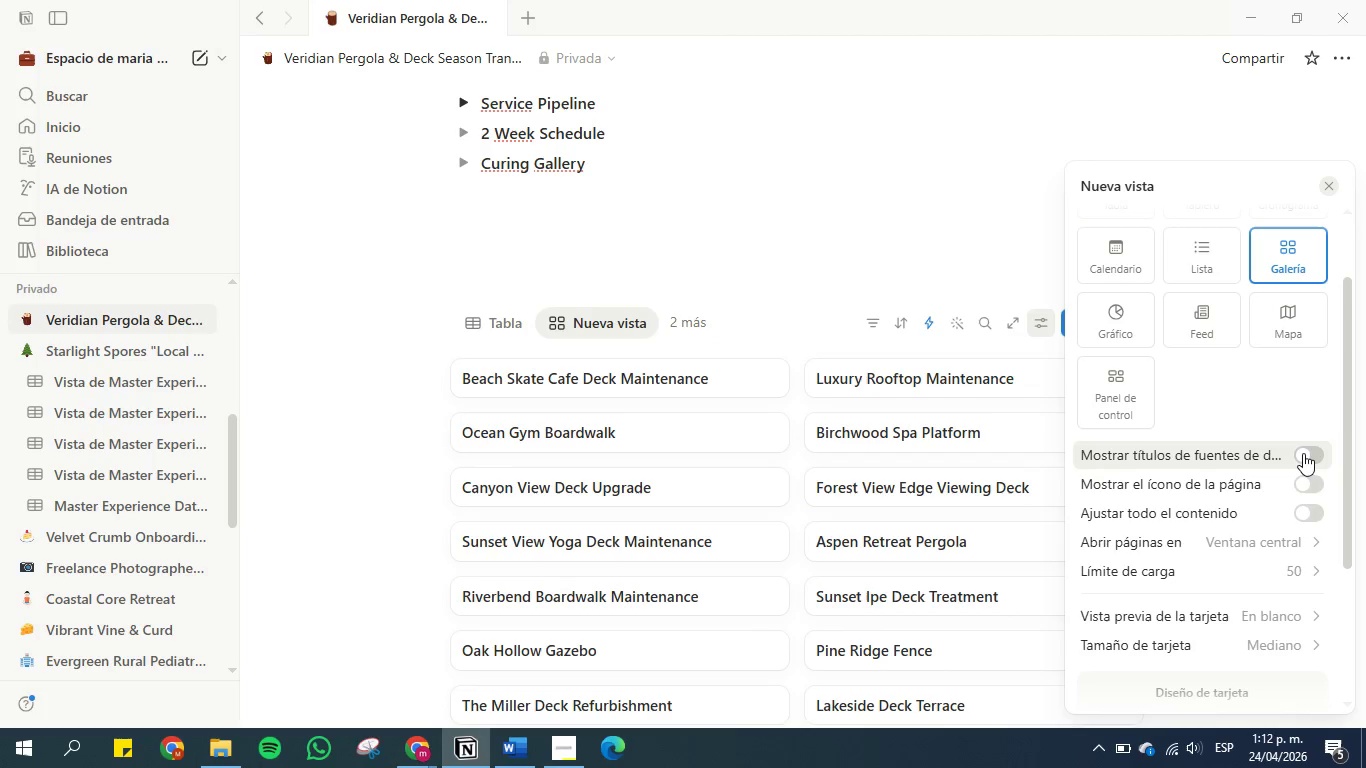 
left_click([1303, 453])
 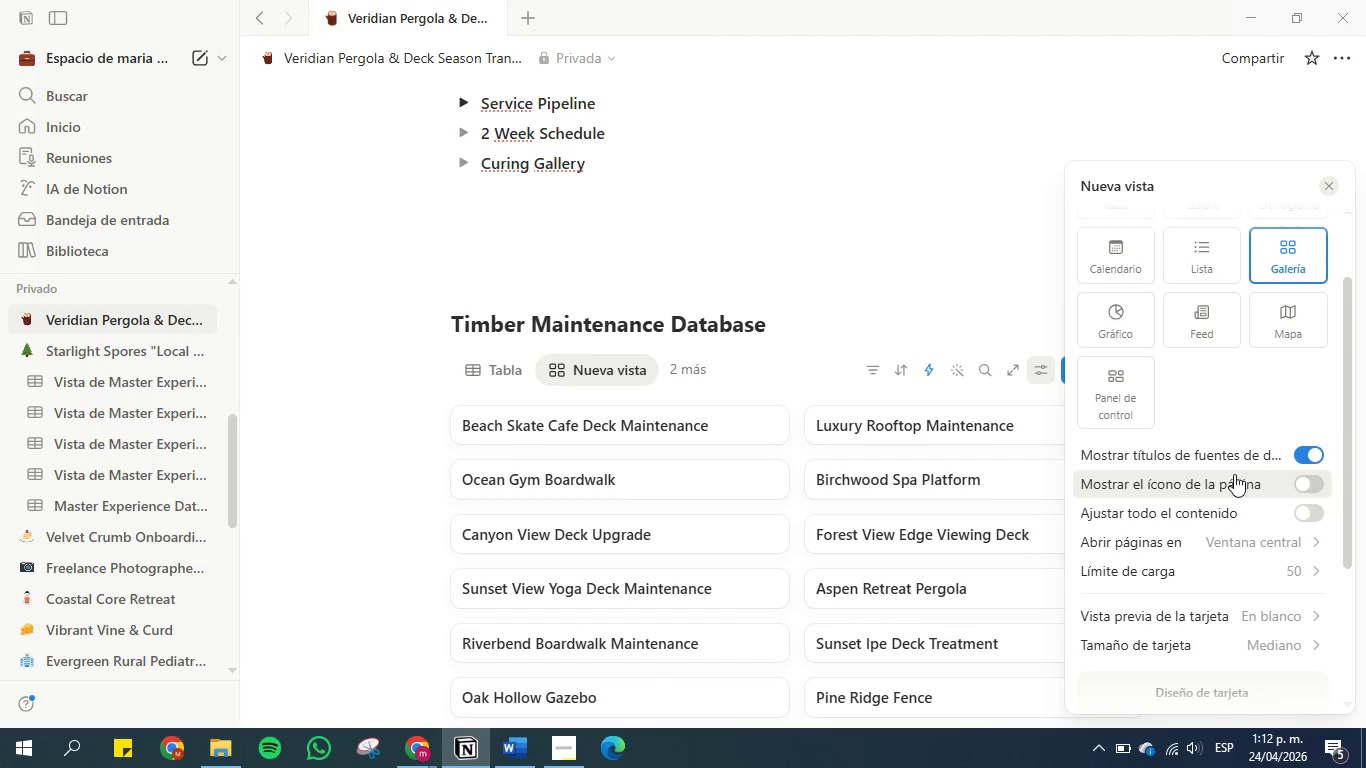 
scroll: coordinate [1228, 491], scroll_direction: down, amount: 1.0
 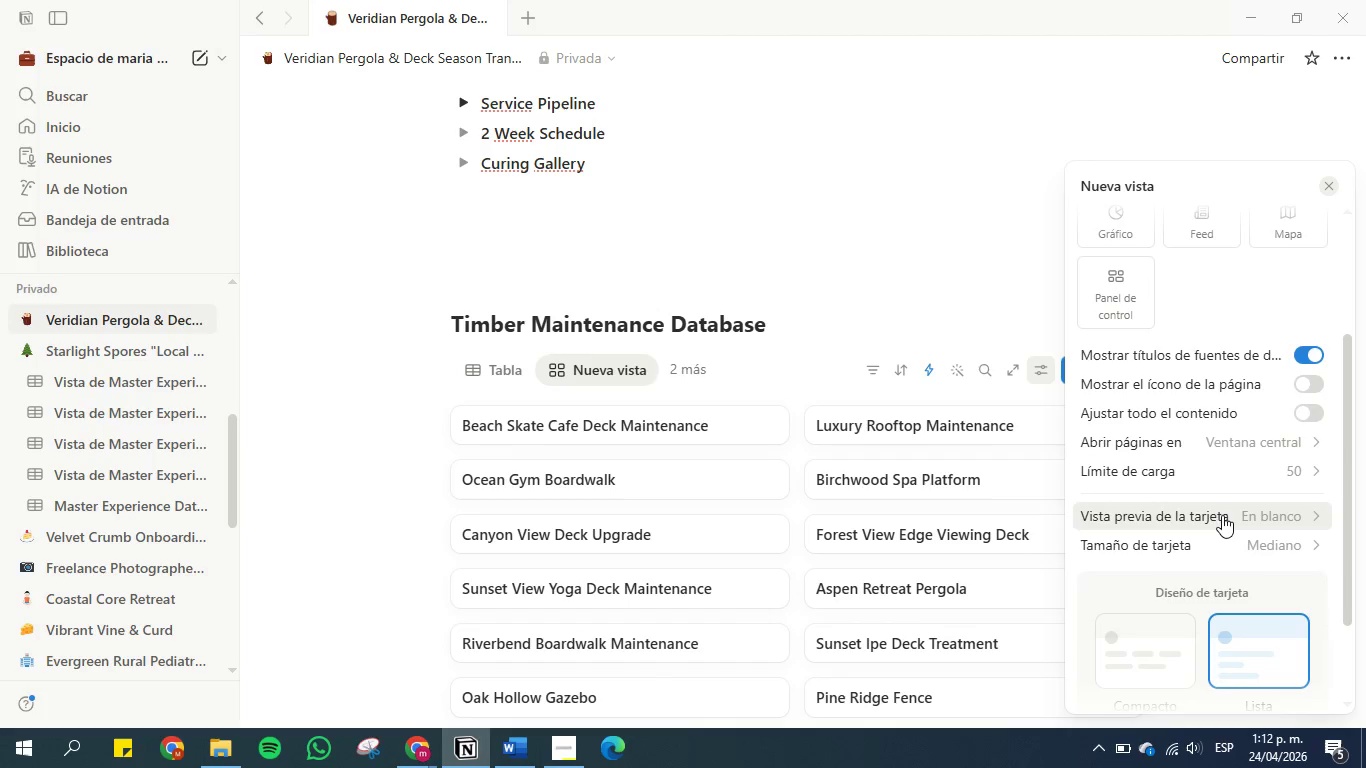 
left_click([1222, 519])
 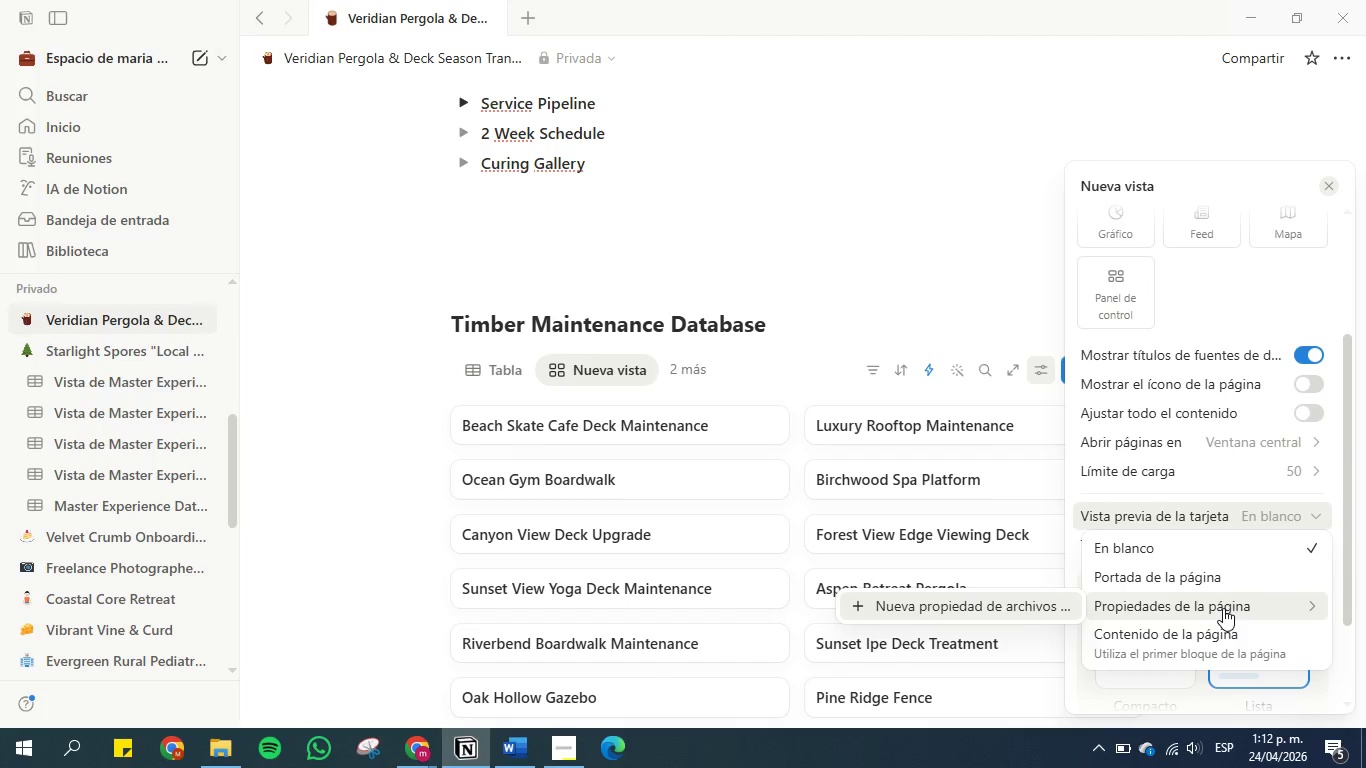 
wait(5.92)
 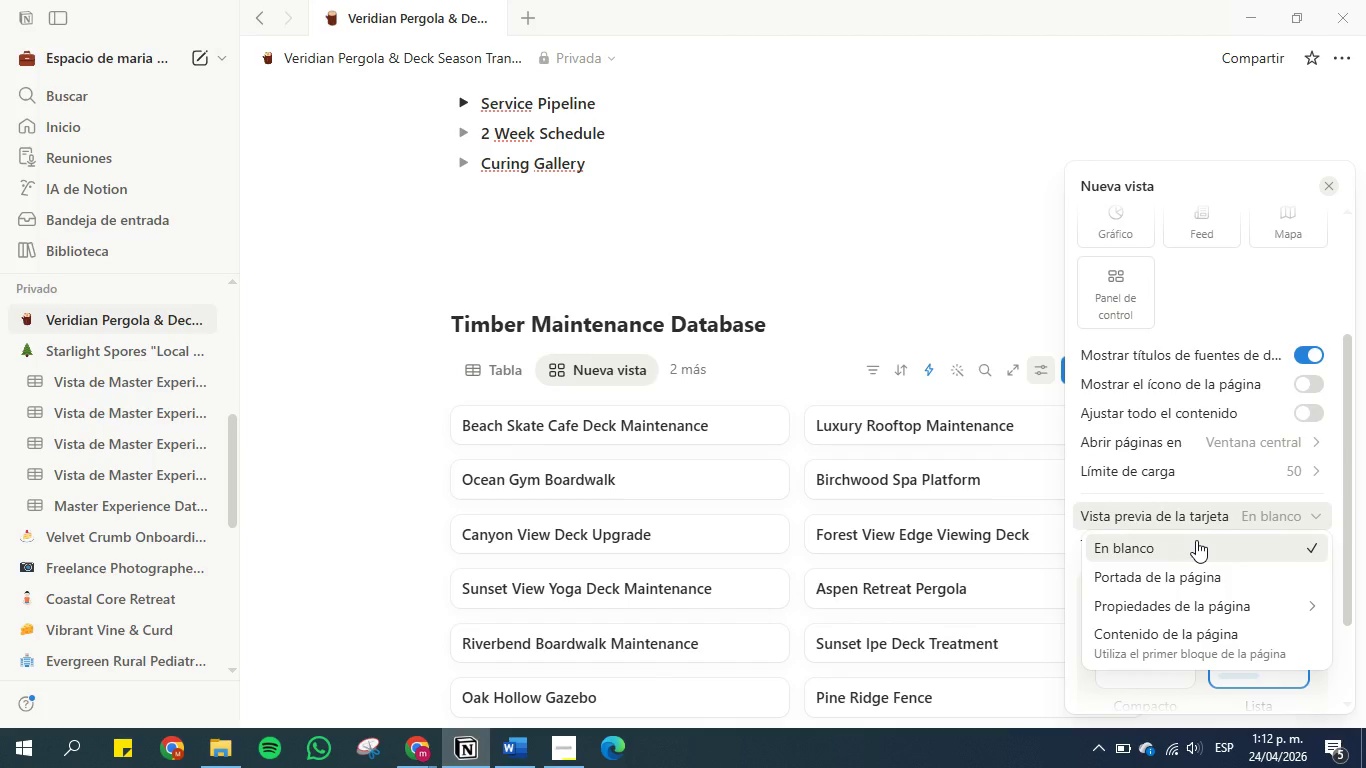 
left_click([1125, 606])
 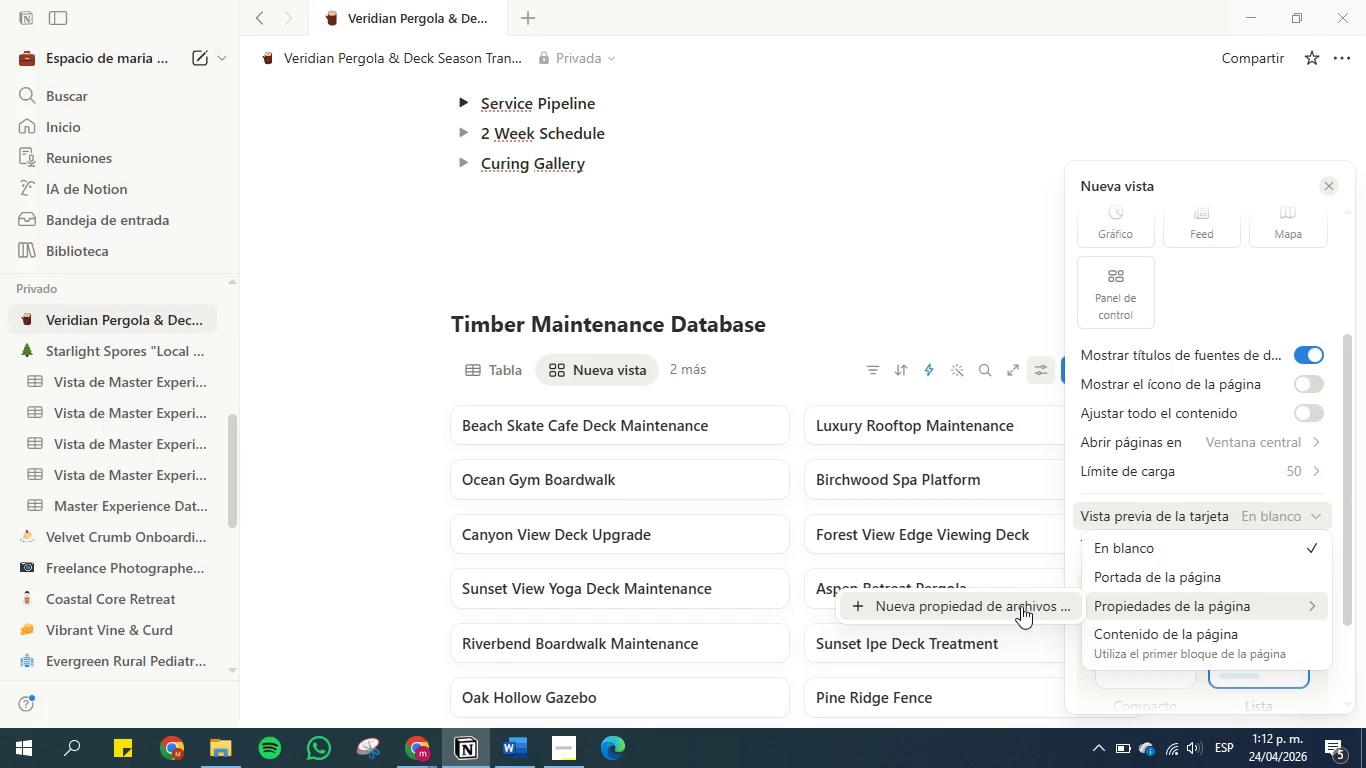 
left_click([1021, 606])
 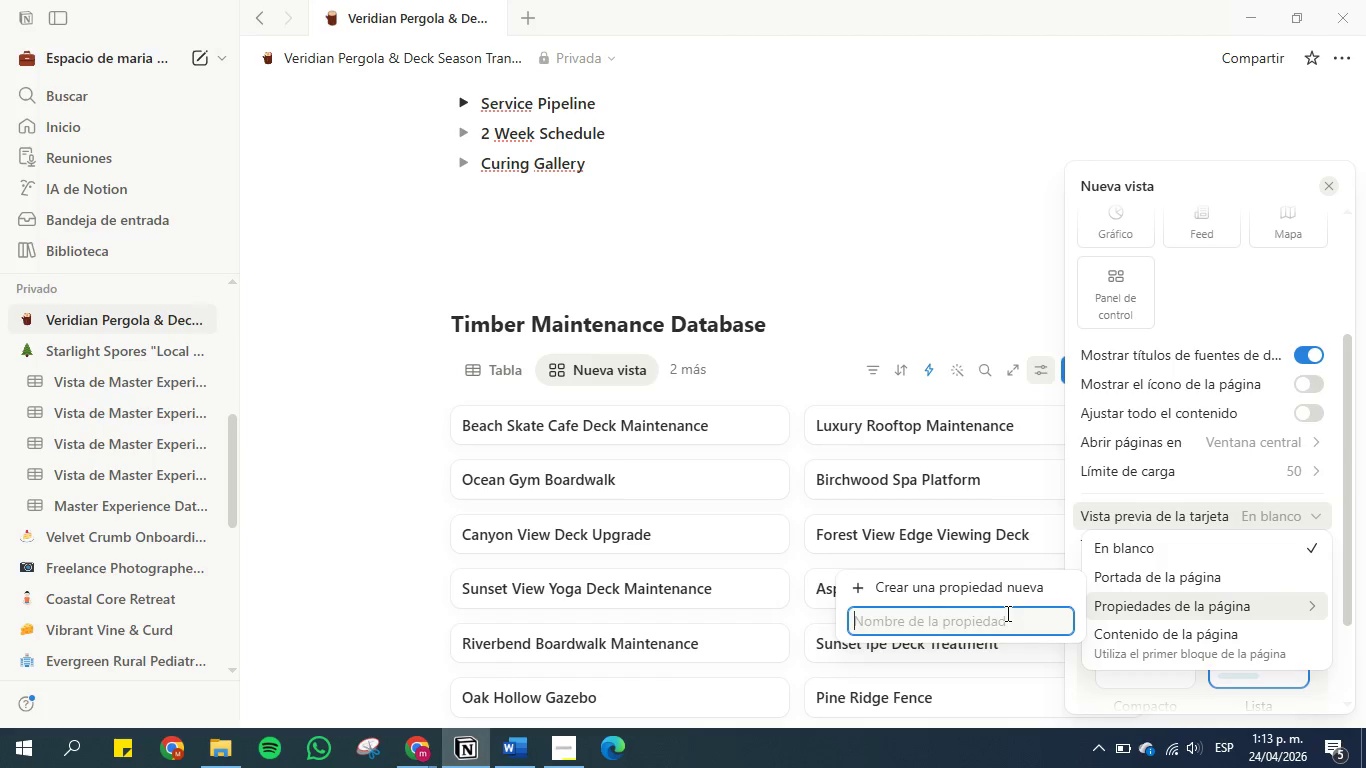 
left_click([1145, 607])
 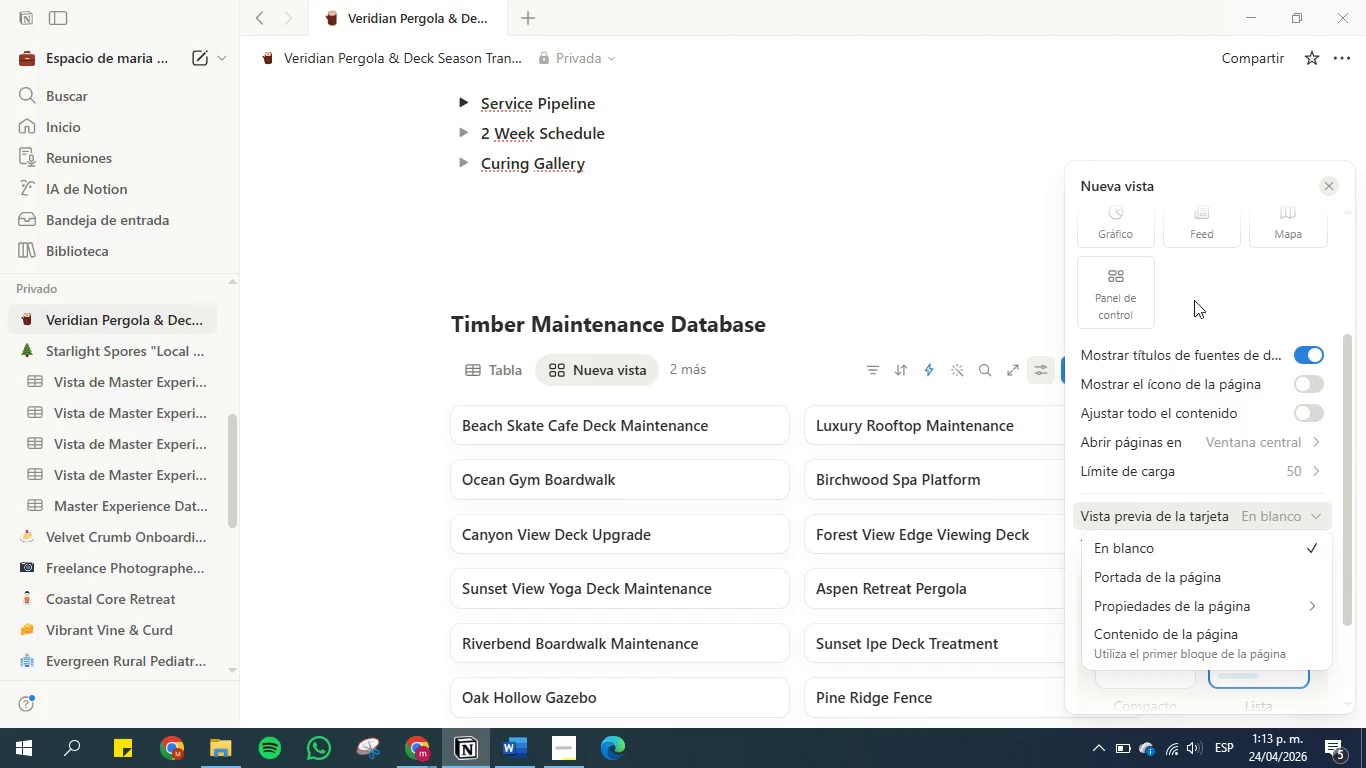 
wait(11.39)
 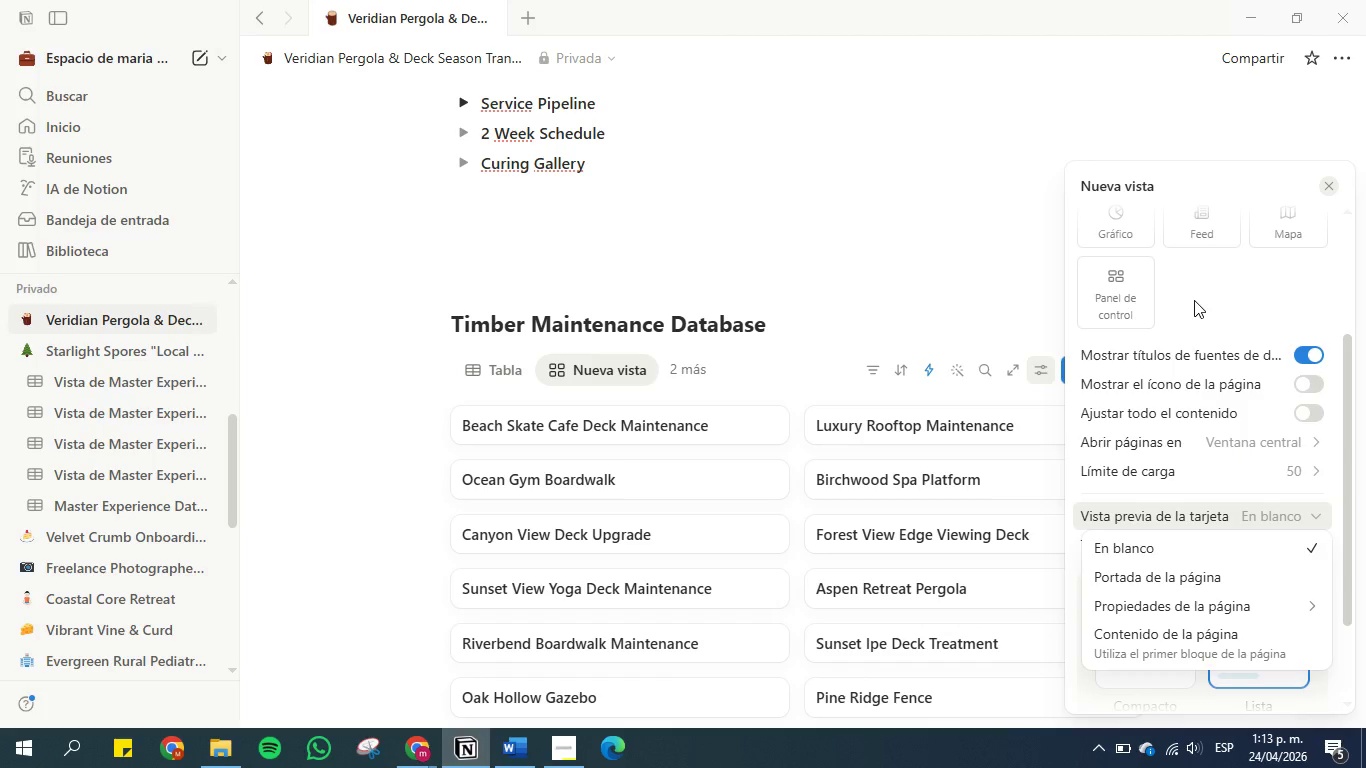 
left_click([1194, 300])
 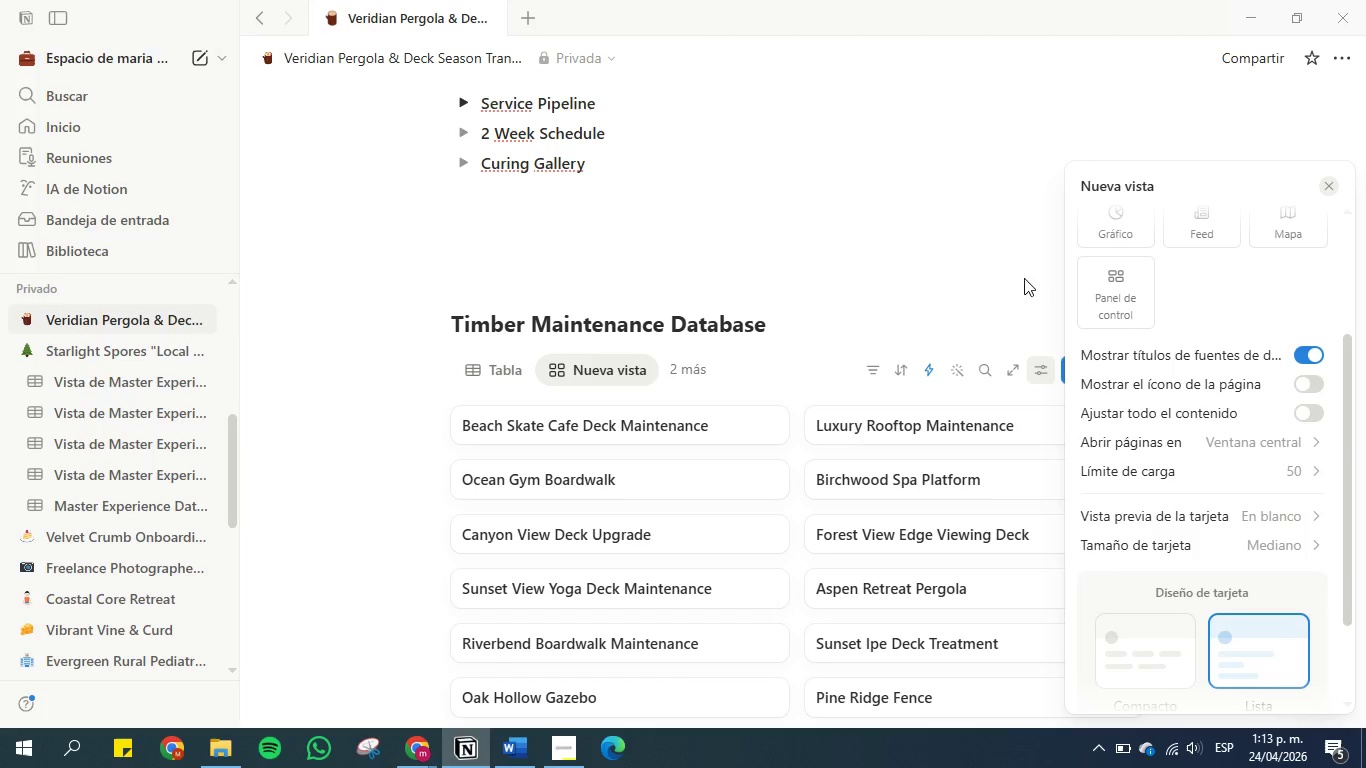 
left_click([976, 265])
 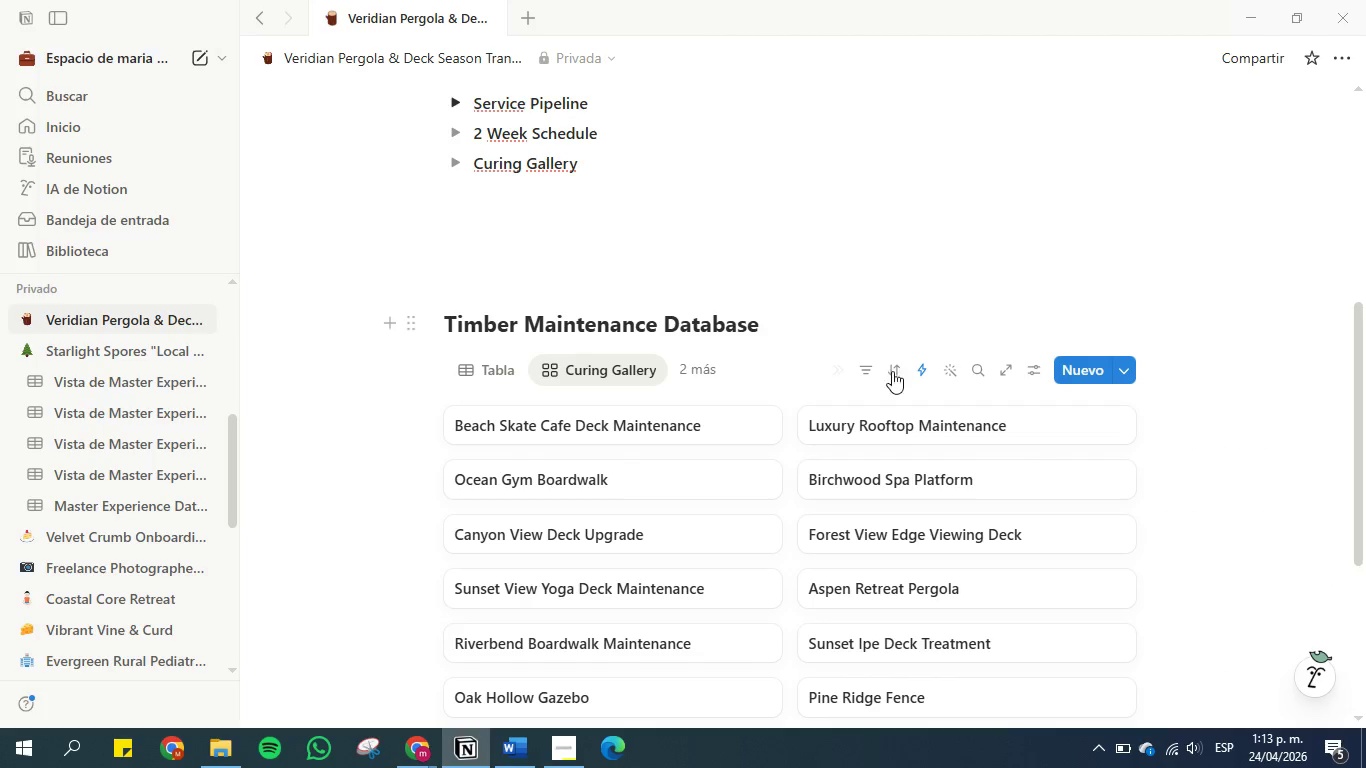 
left_click([891, 372])
 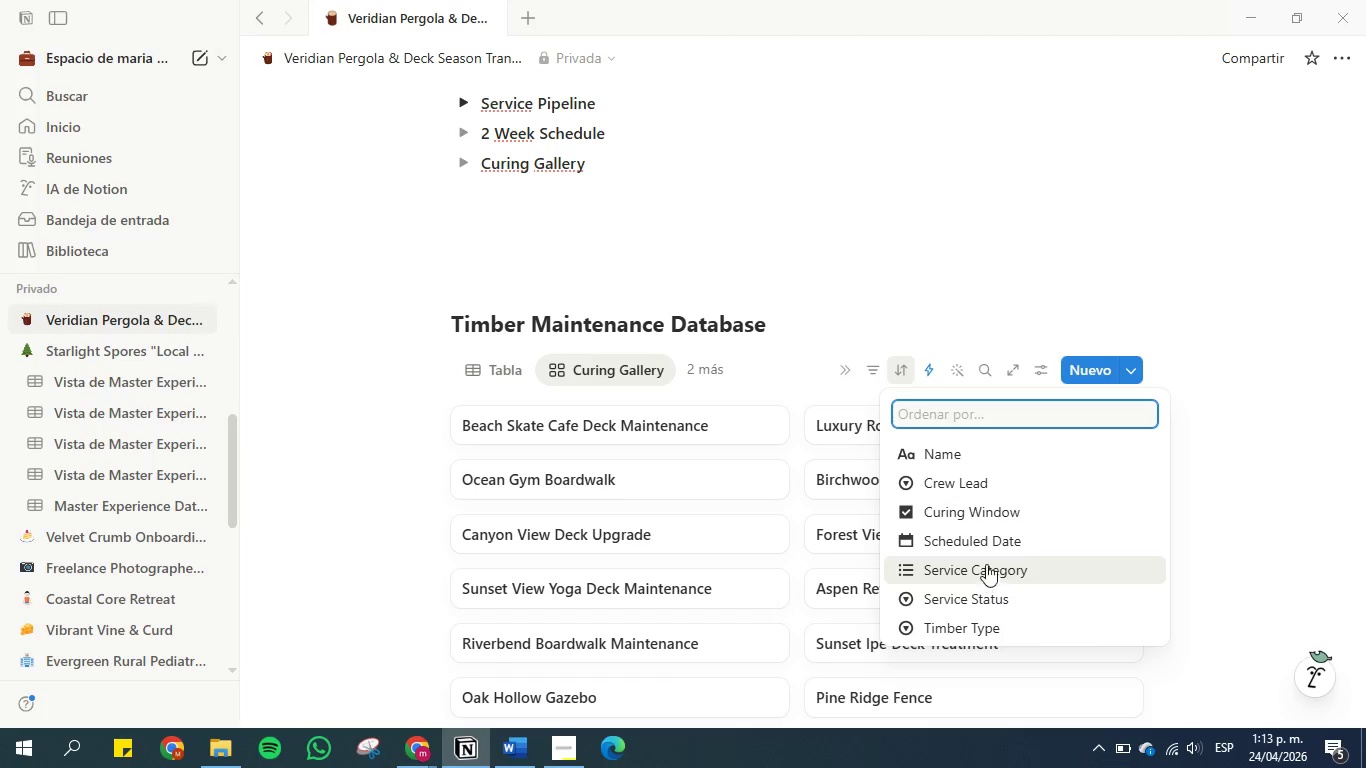 
left_click([995, 521])
 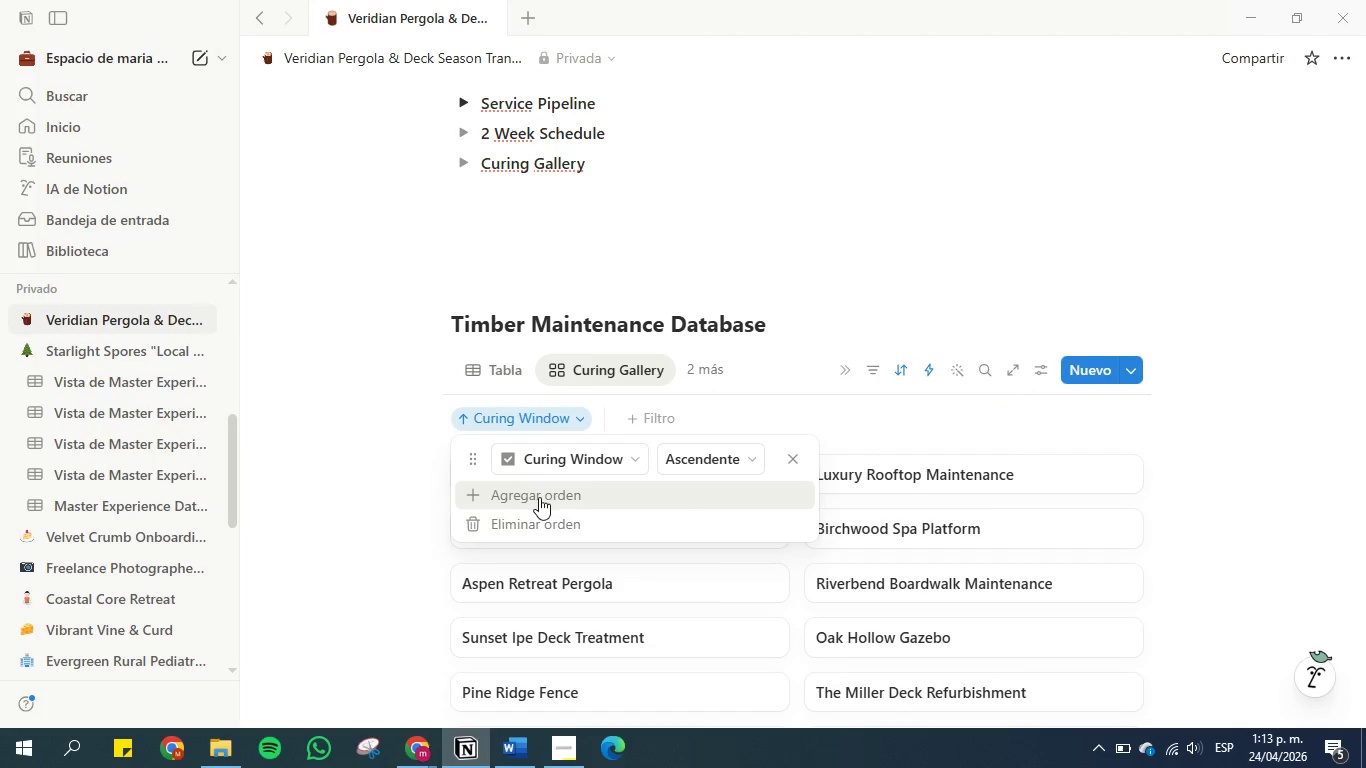 
left_click([572, 461])
 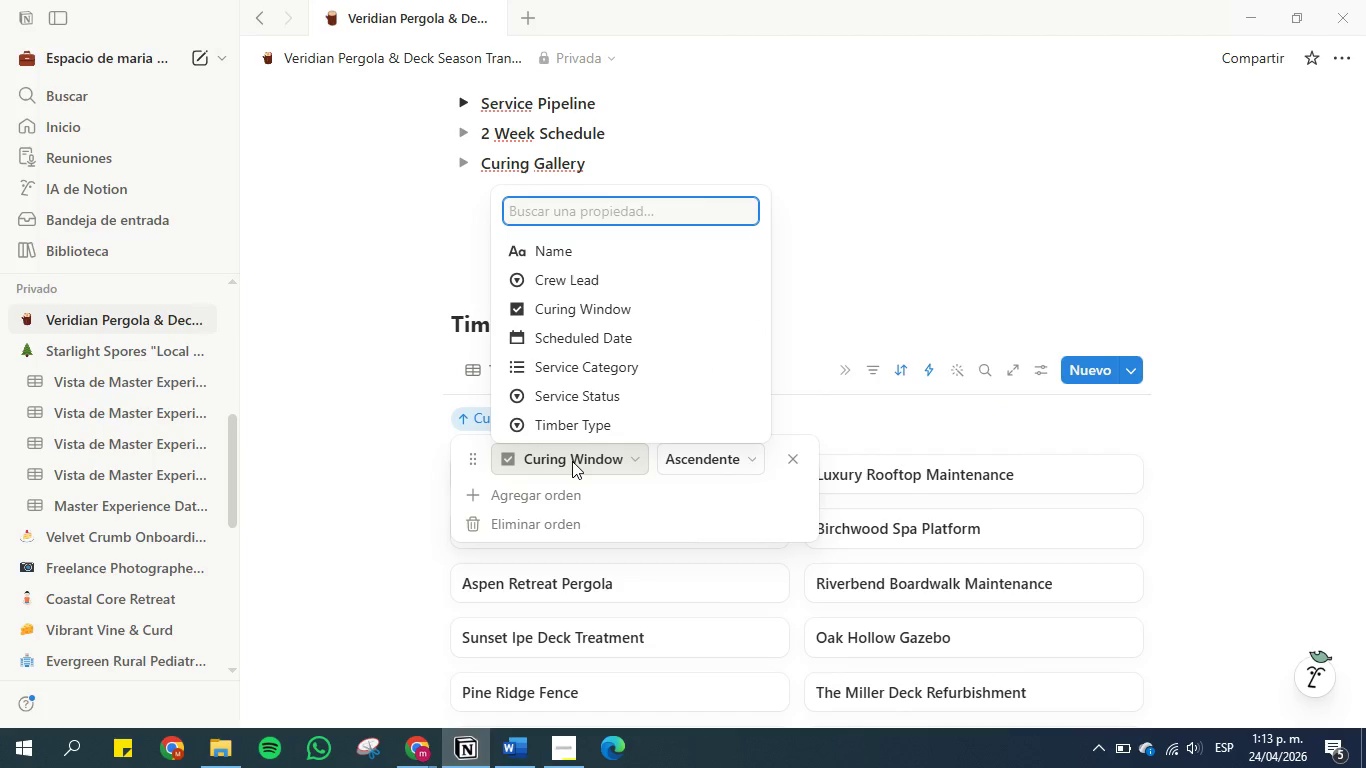 
left_click([572, 461])
 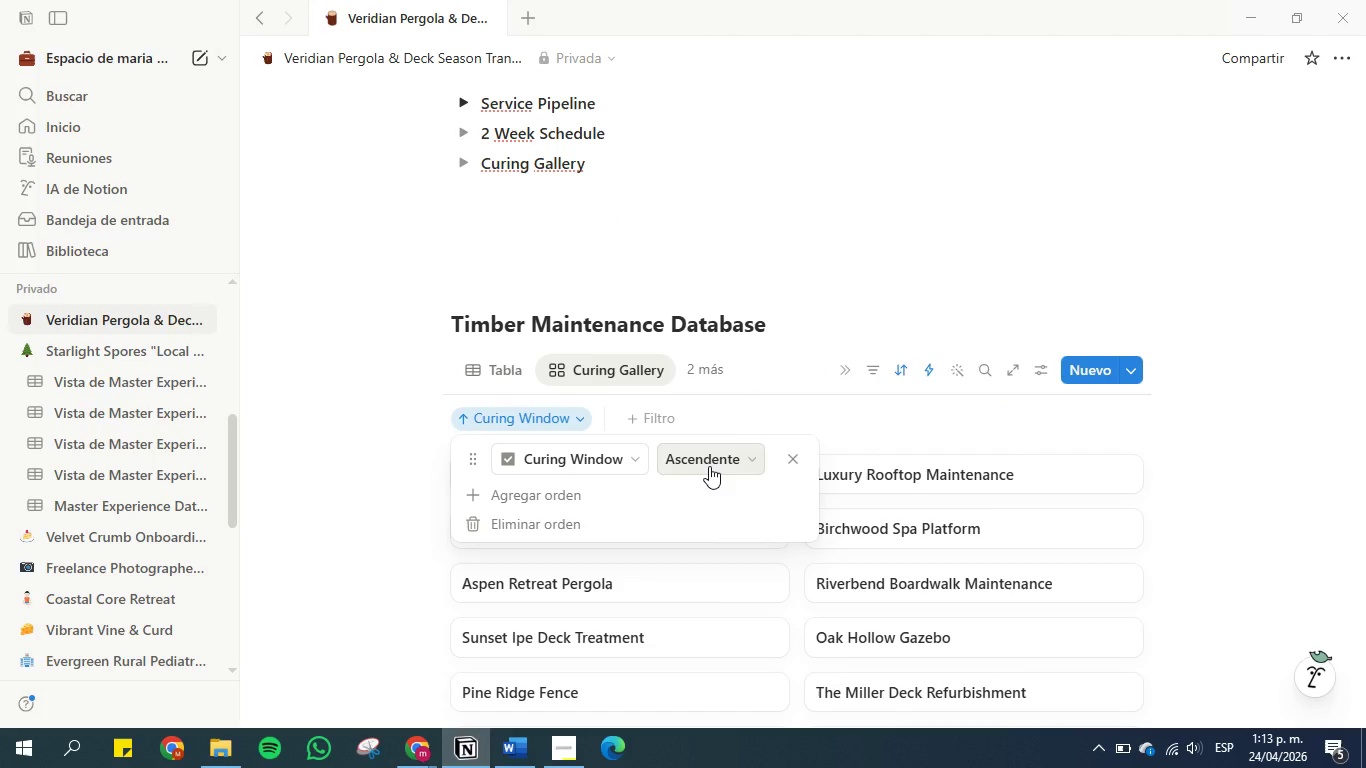 
left_click([709, 466])
 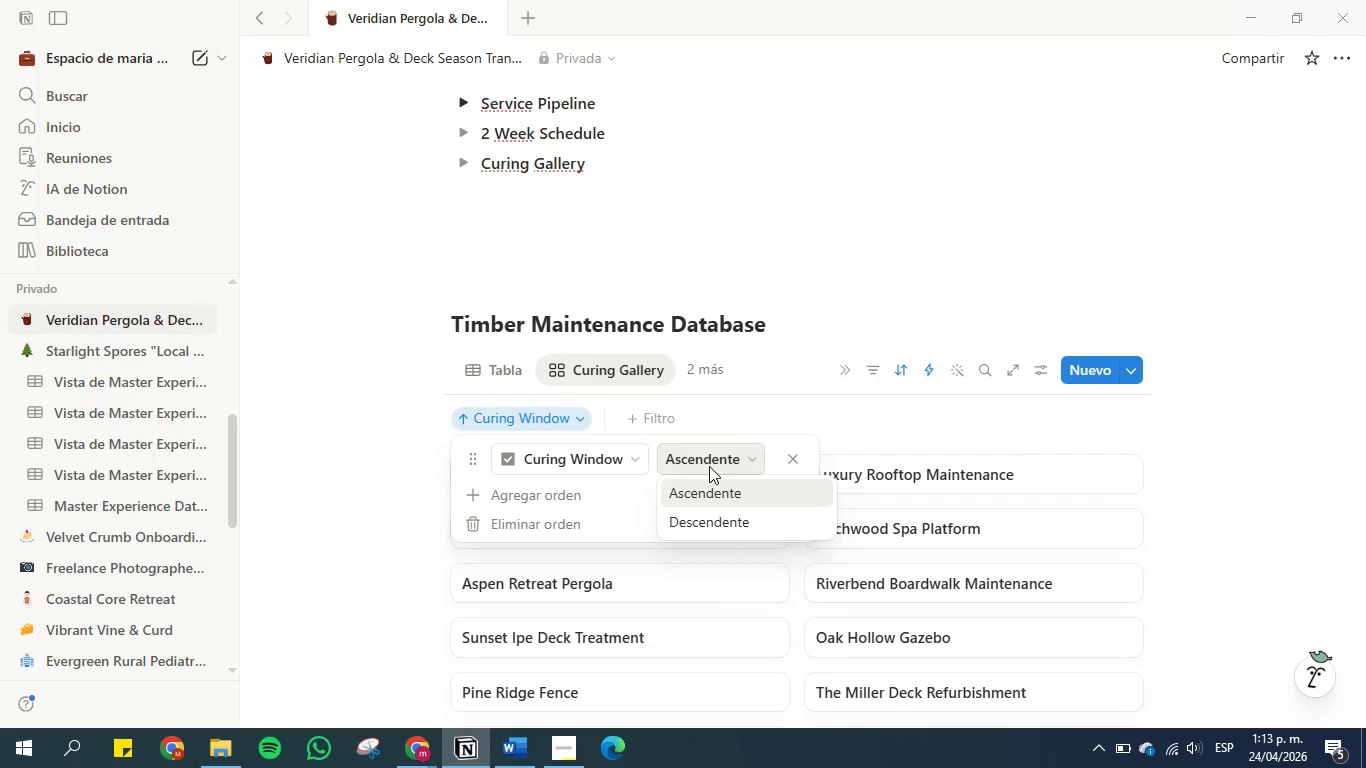 
left_click([709, 466])
 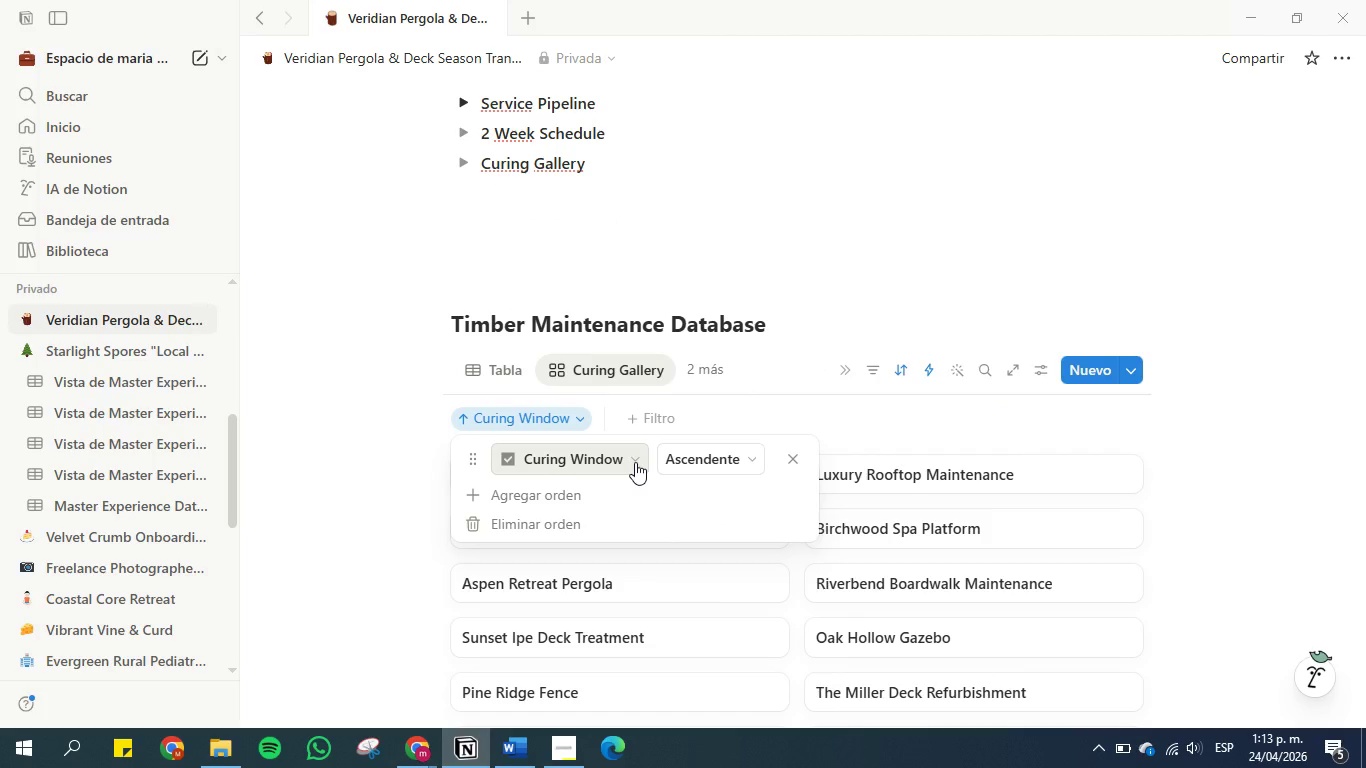 
left_click([635, 462])
 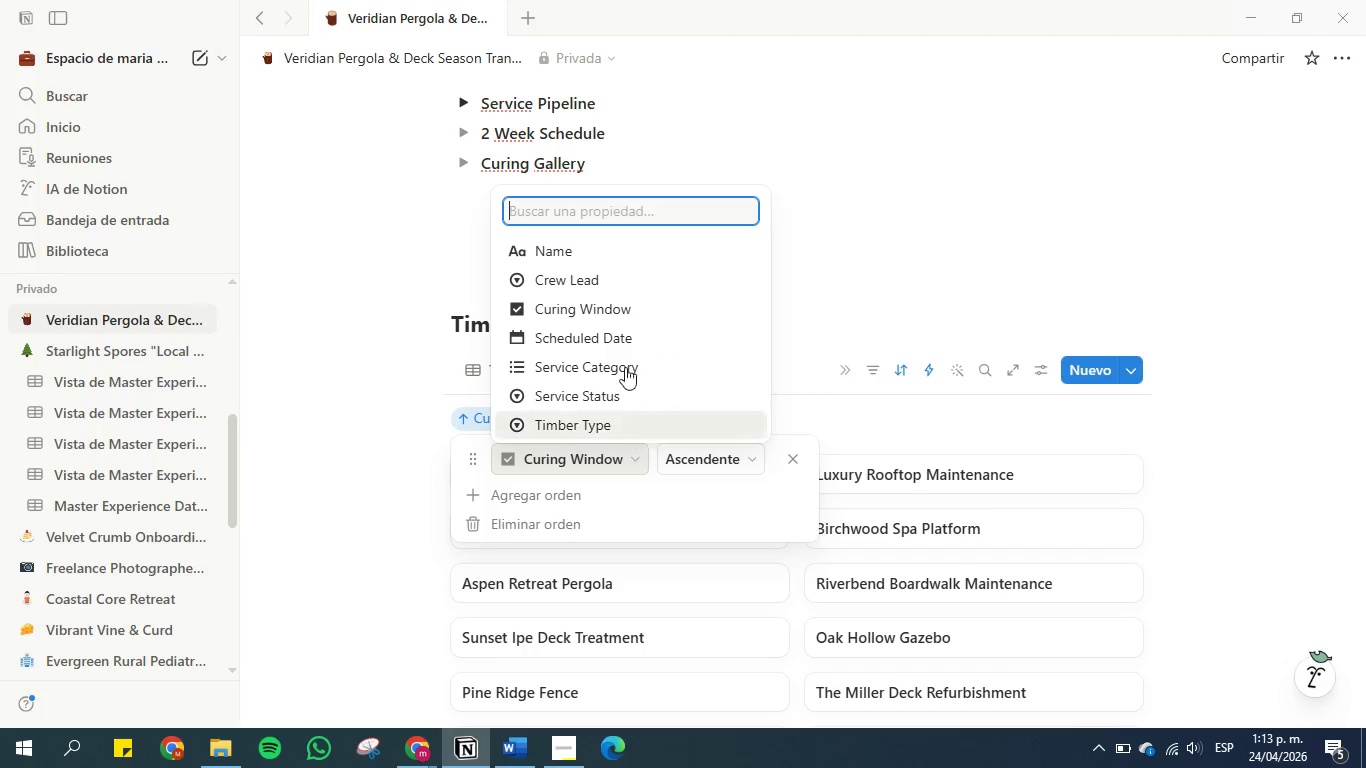 
left_click([623, 310])
 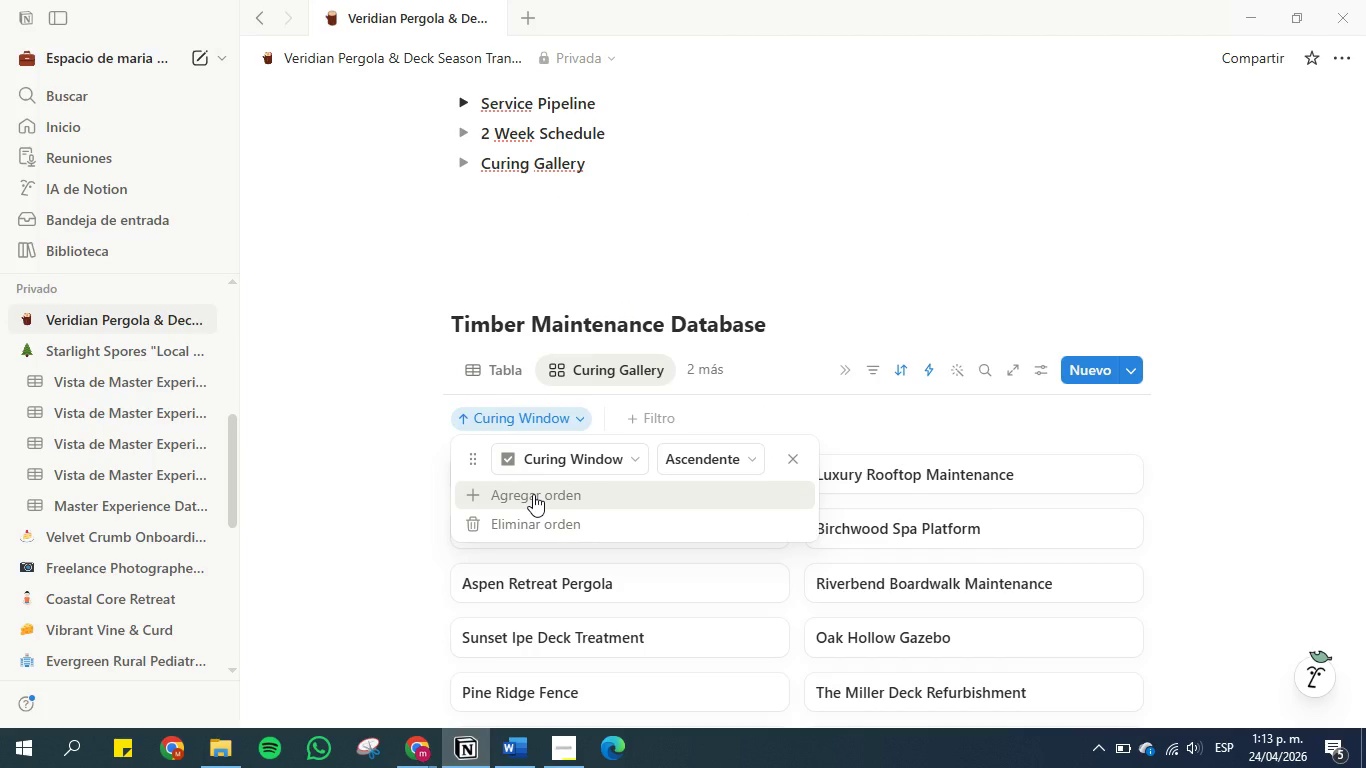 
wait(10.34)
 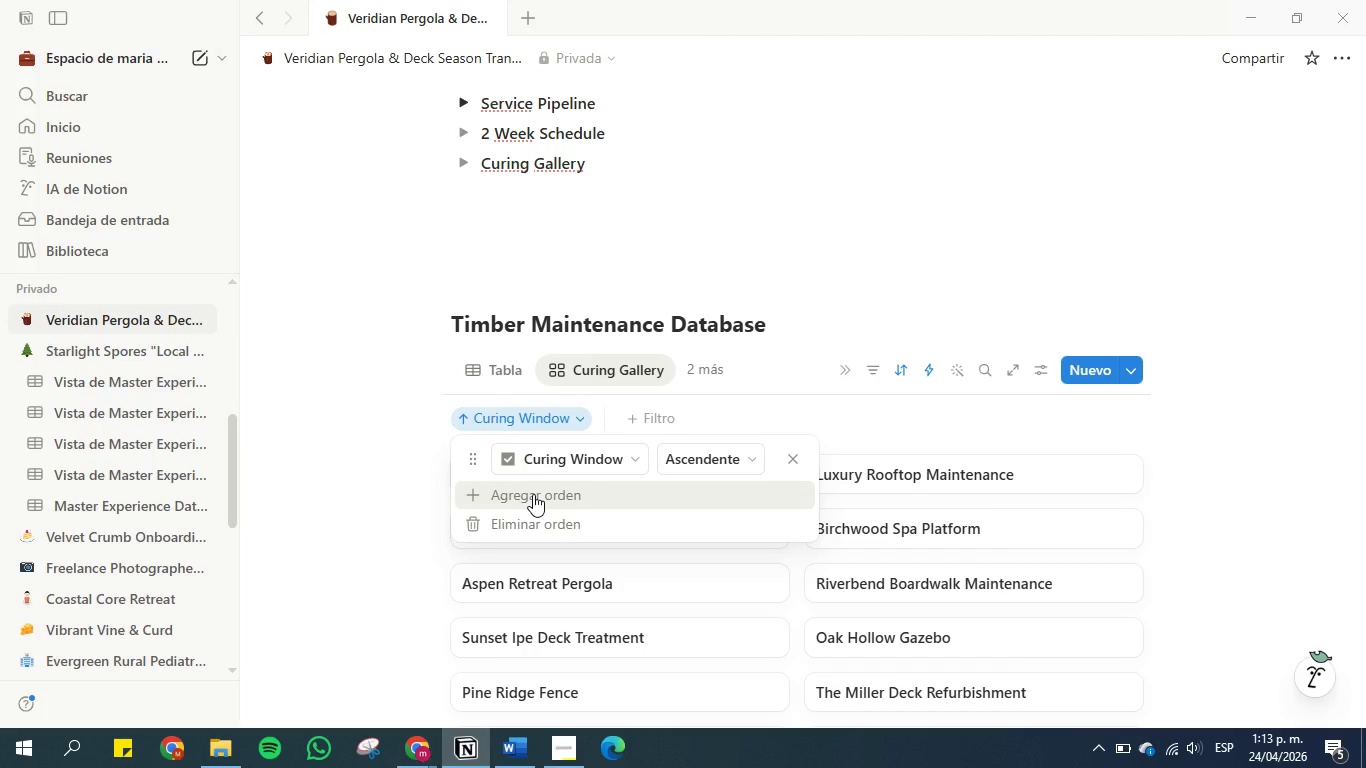 
left_click([522, 459])
 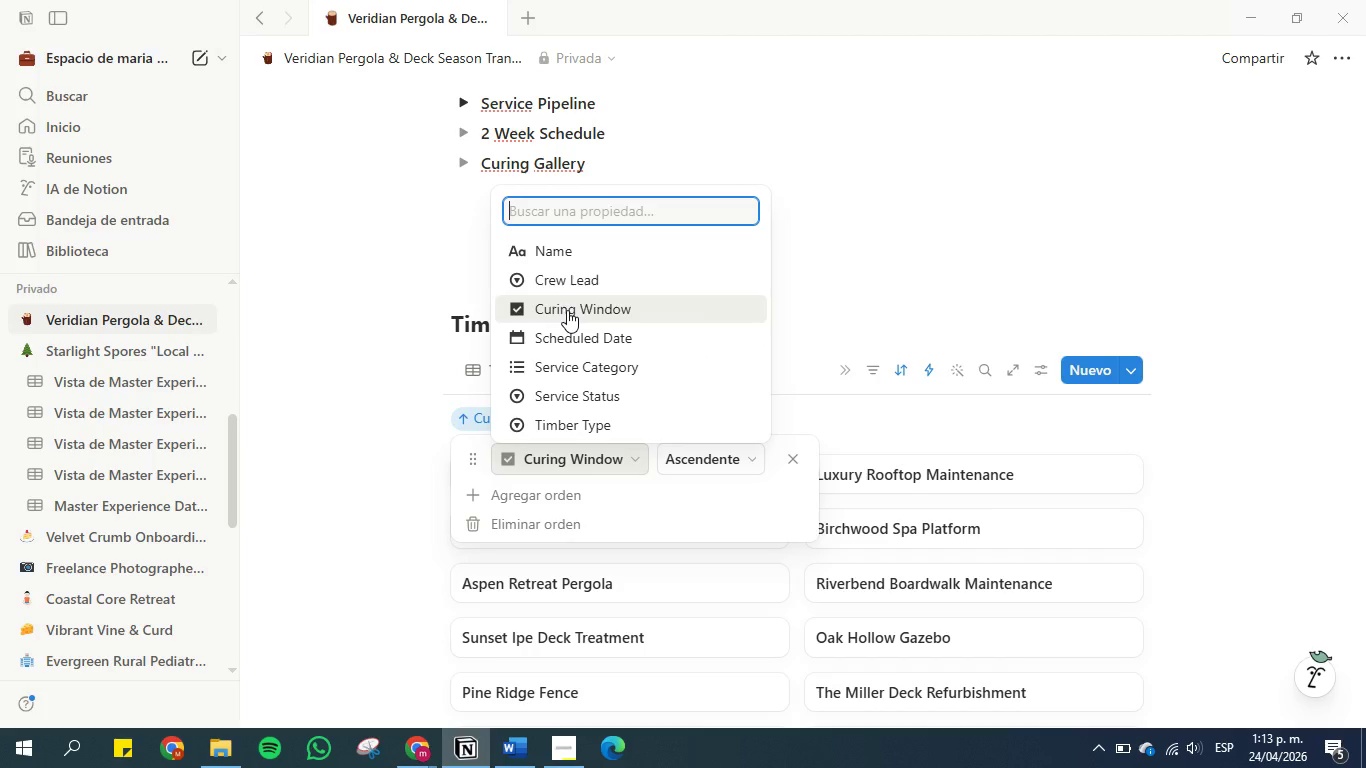 
left_click([567, 310])
 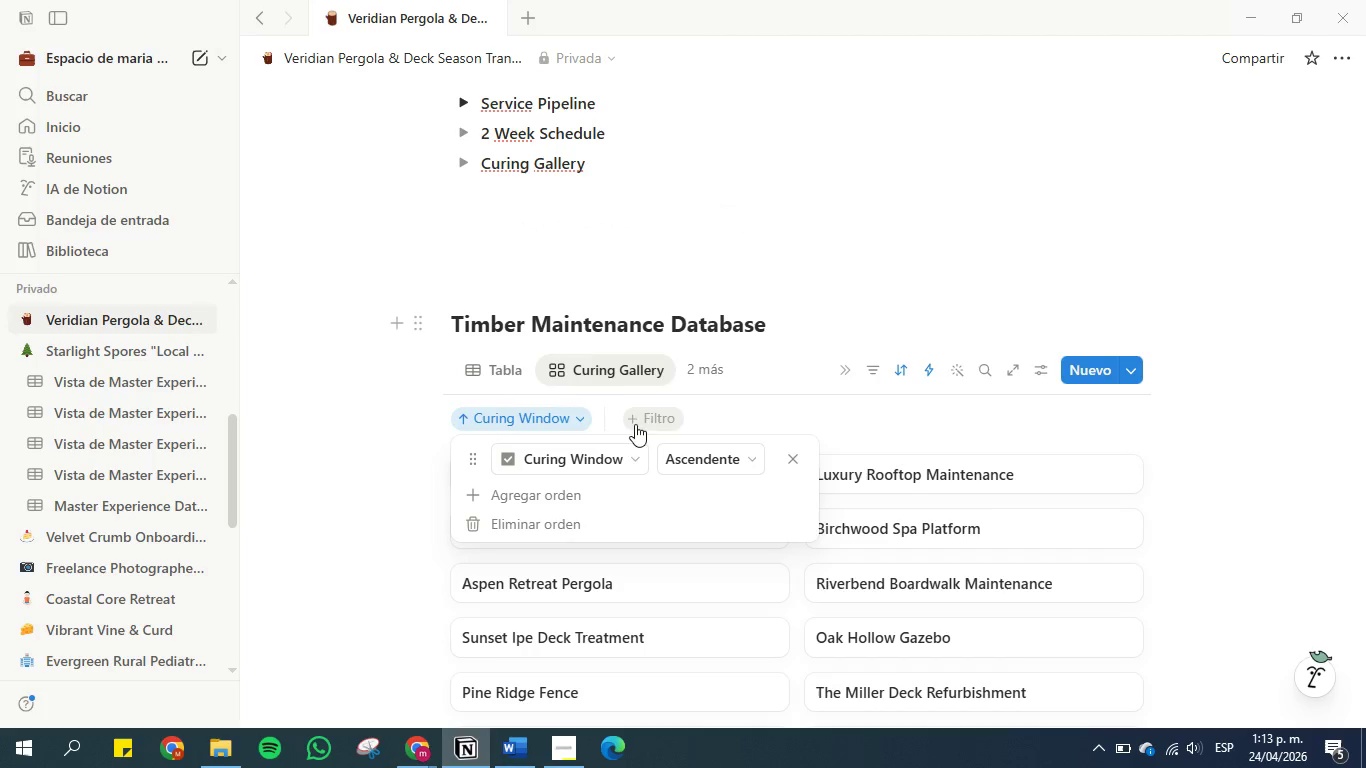 
left_click([536, 416])
 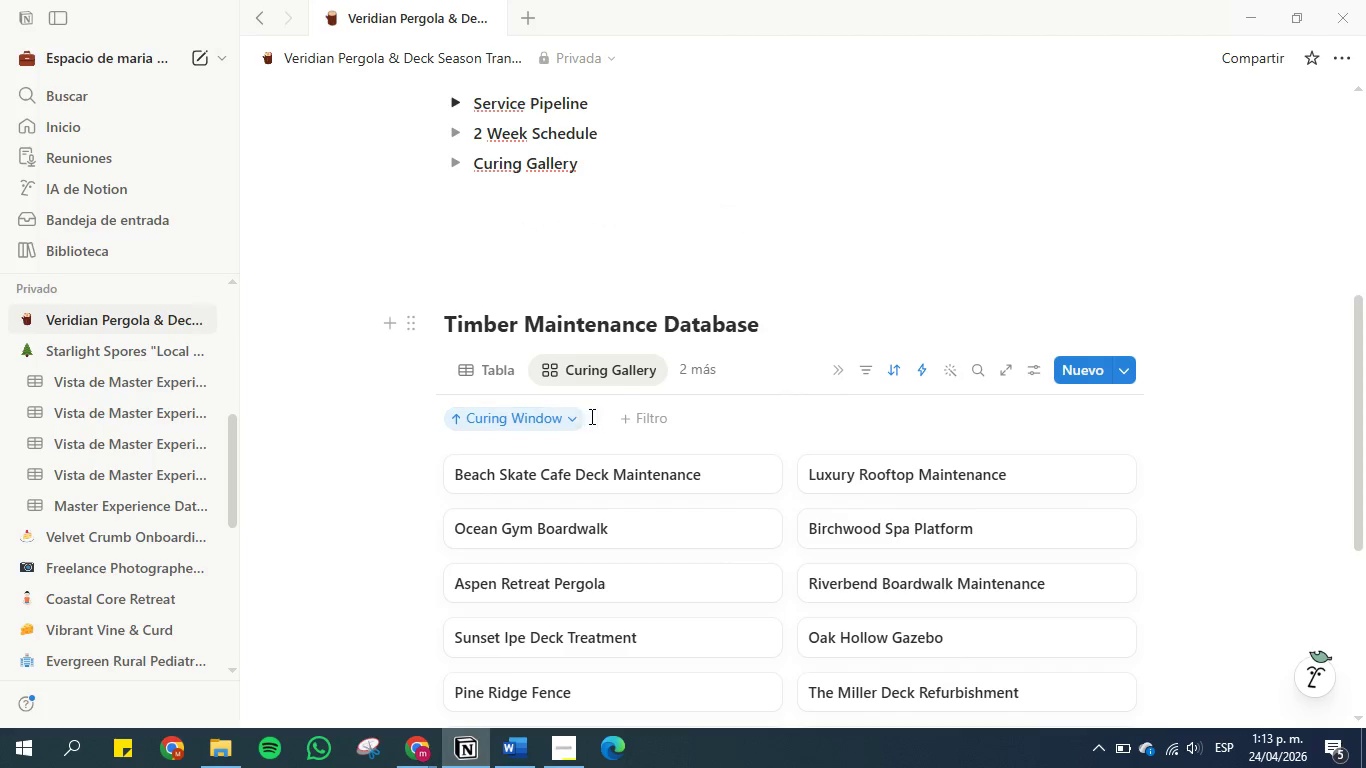 
left_click([561, 416])
 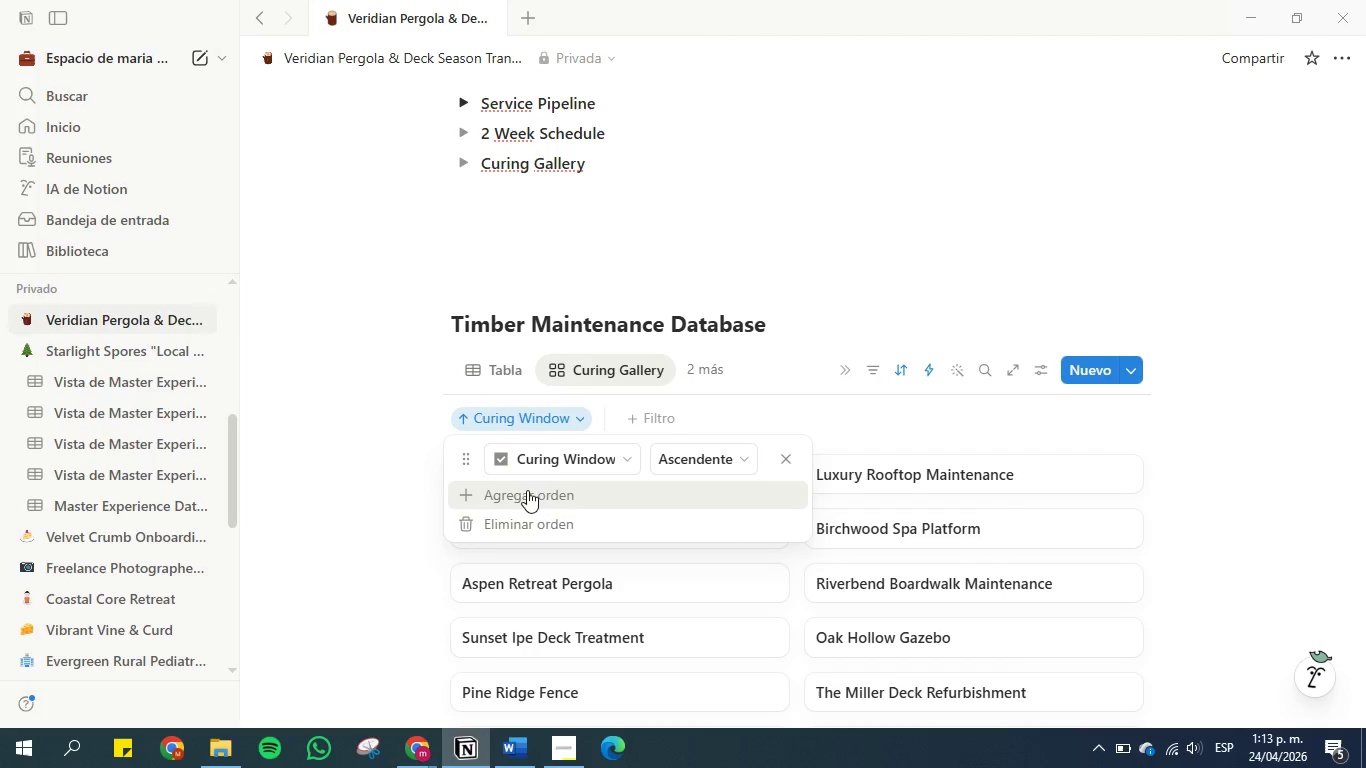 
left_click([715, 463])
 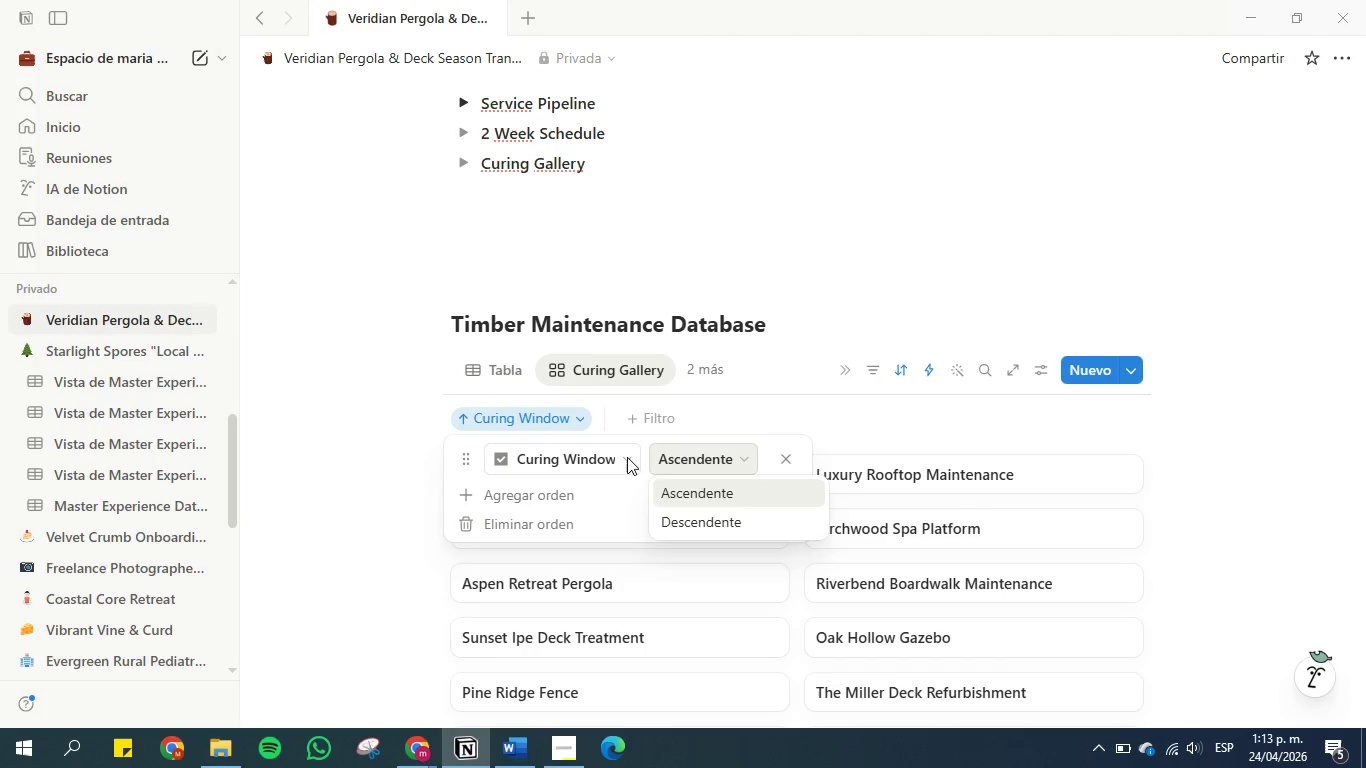 
double_click([626, 457])
 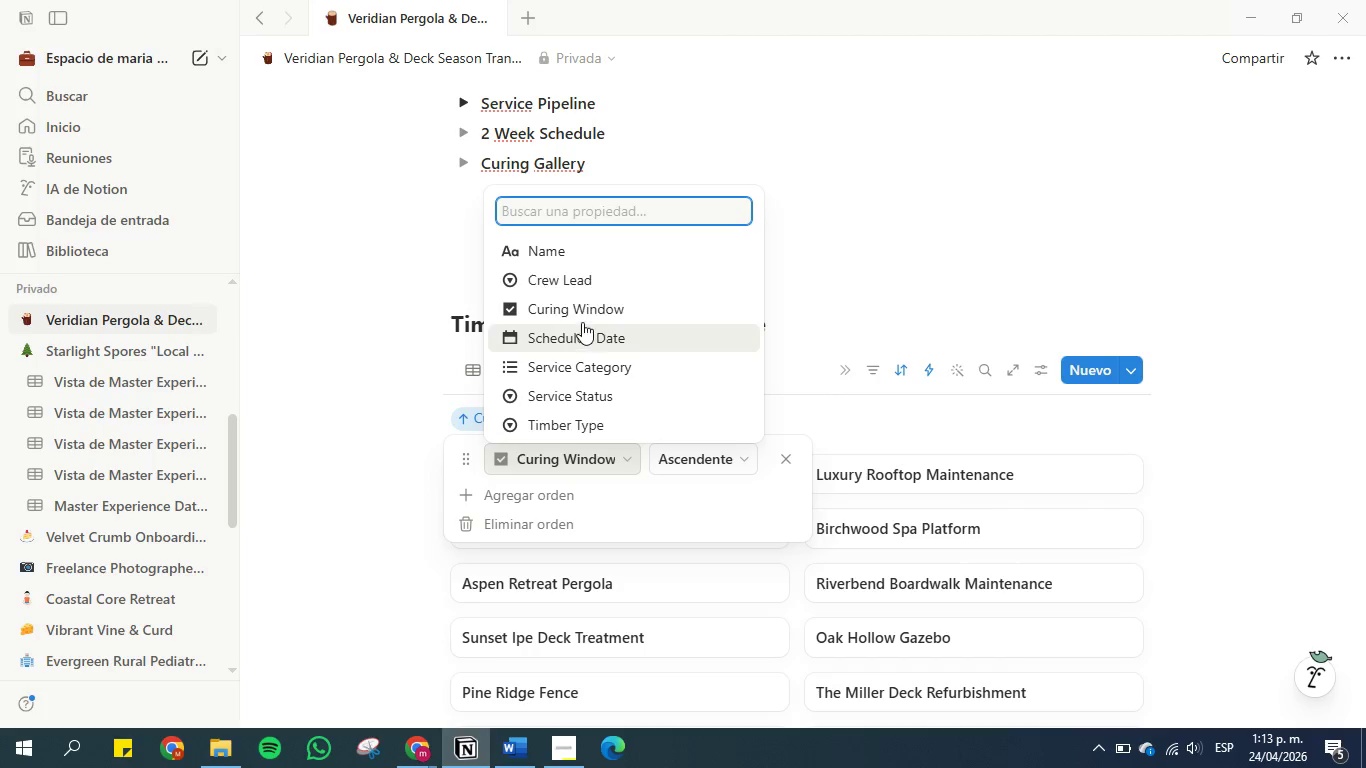 
left_click([582, 321])
 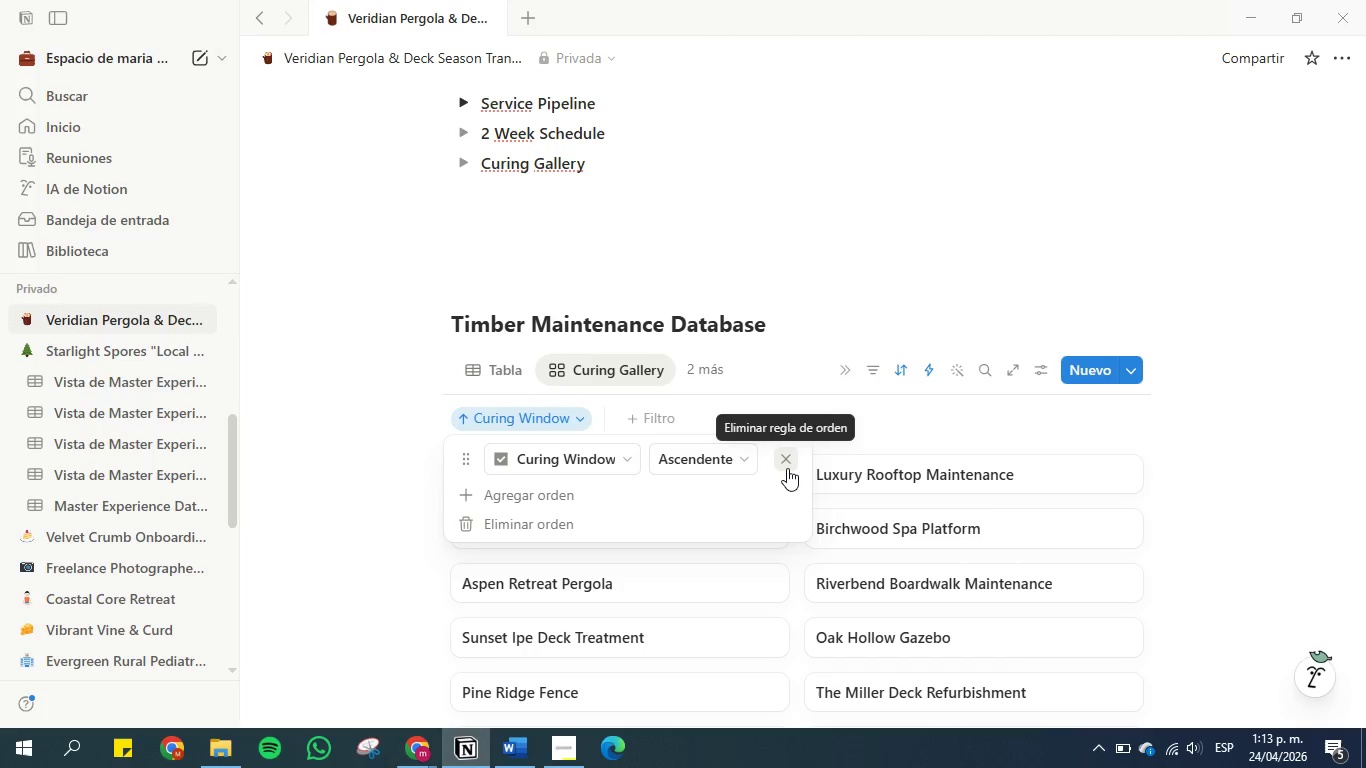 
left_click([786, 462])
 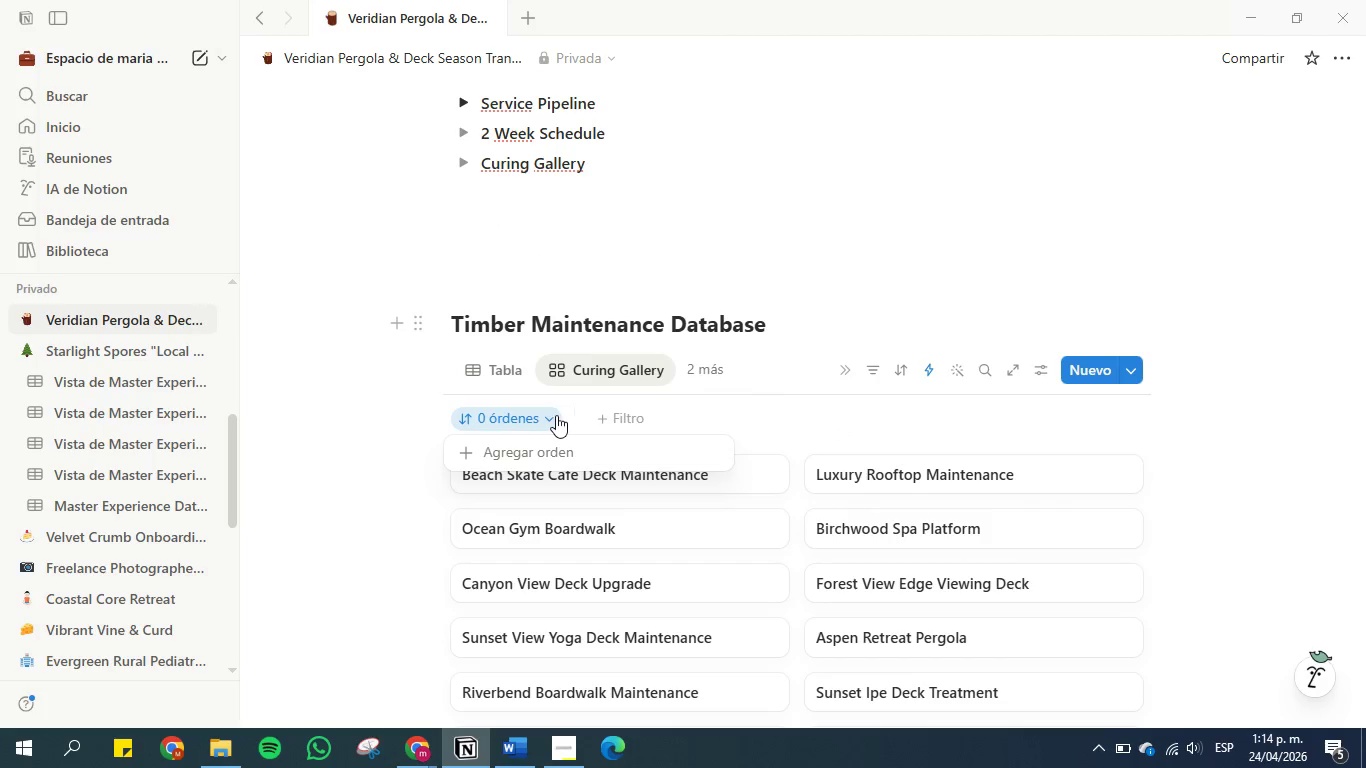 
left_click([696, 421])
 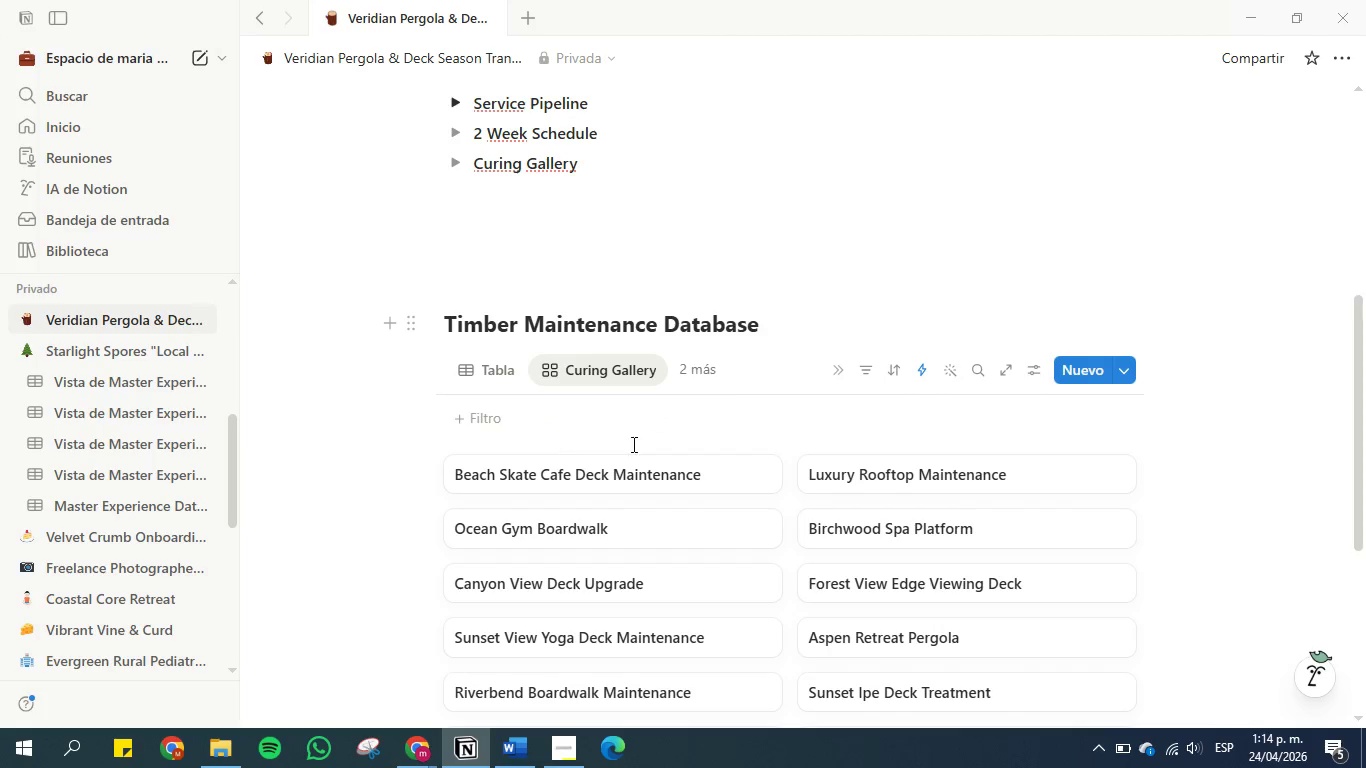 
left_click([467, 411])
 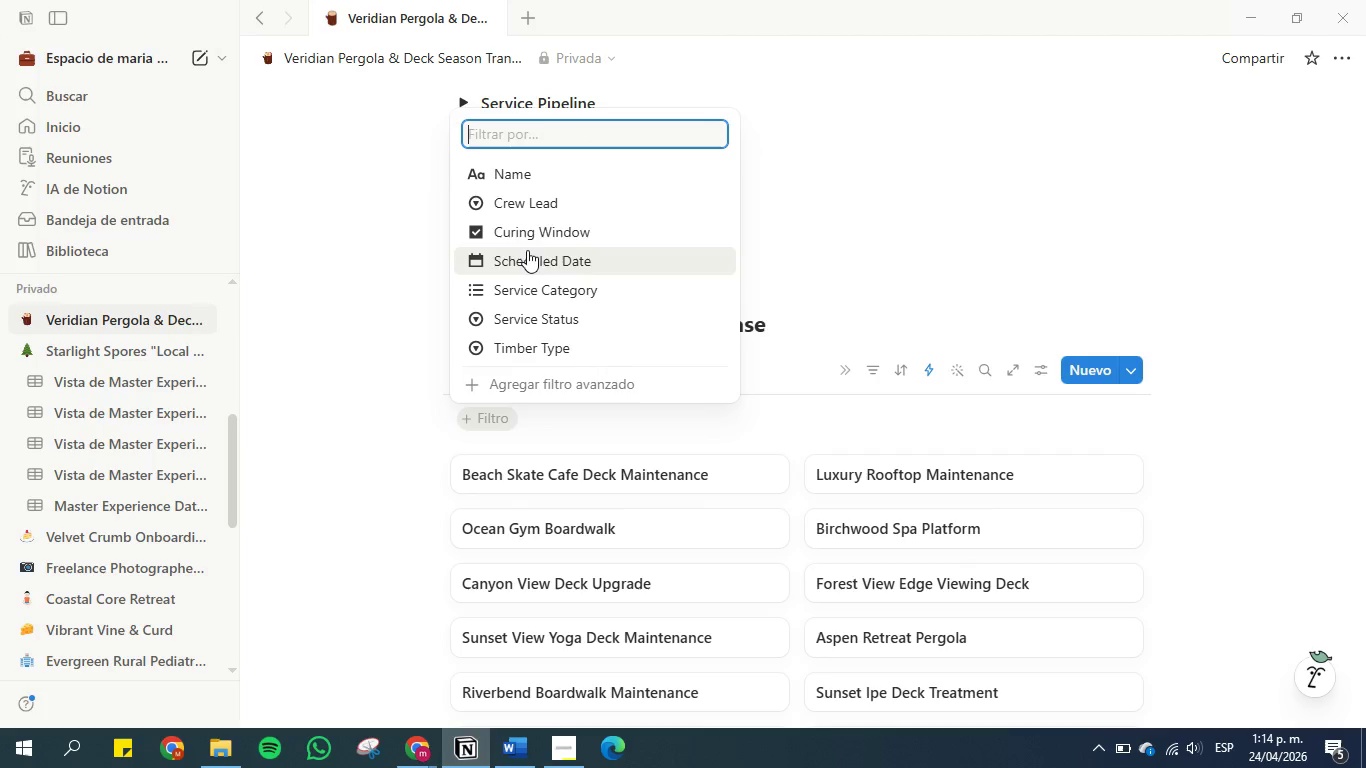 
left_click([539, 236])
 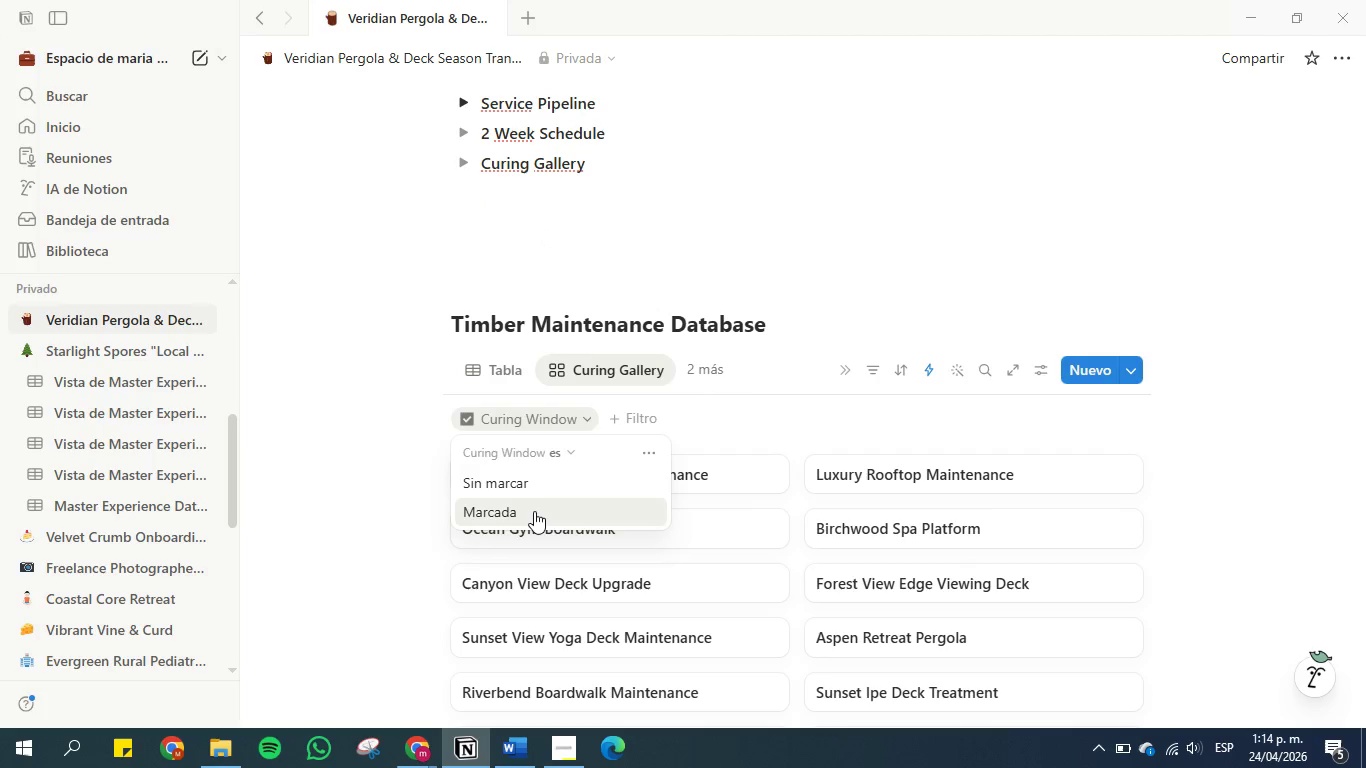 
left_click([534, 511])
 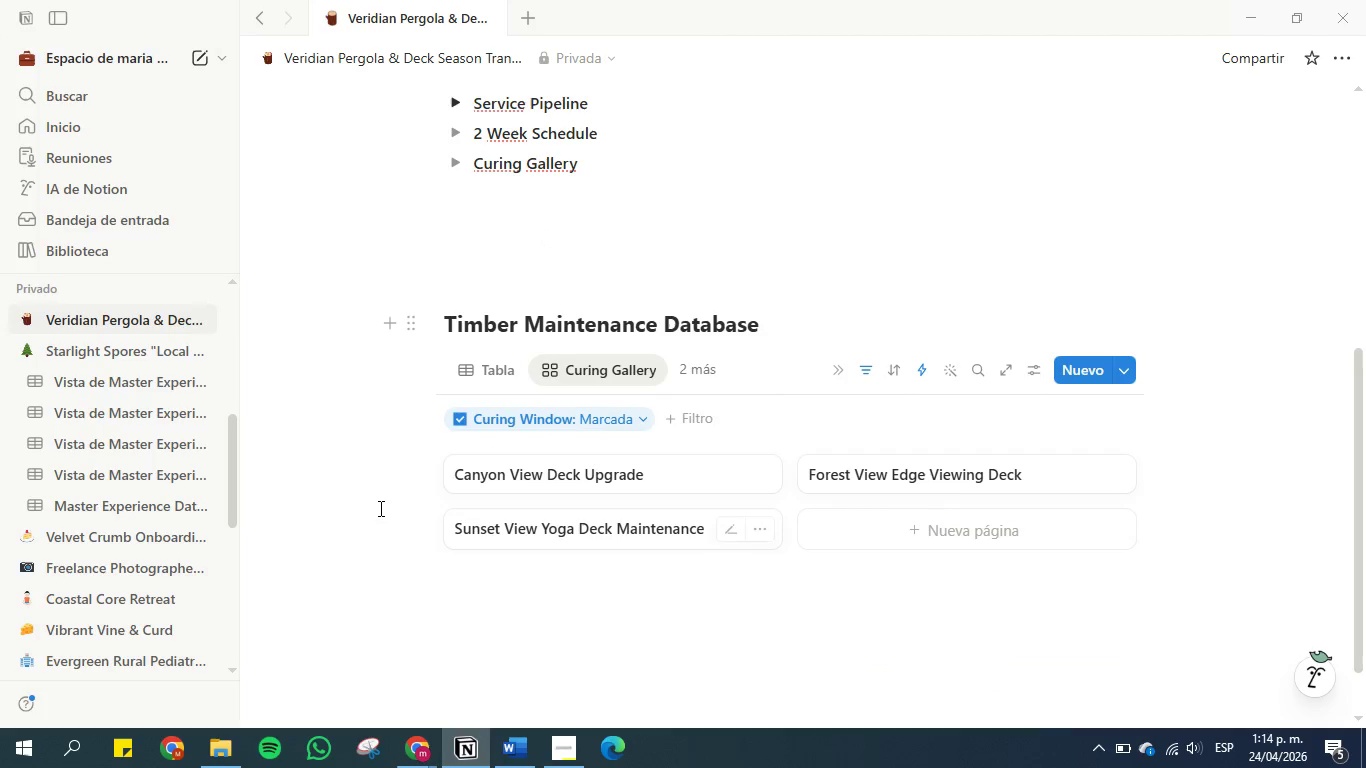 
left_click([379, 508])
 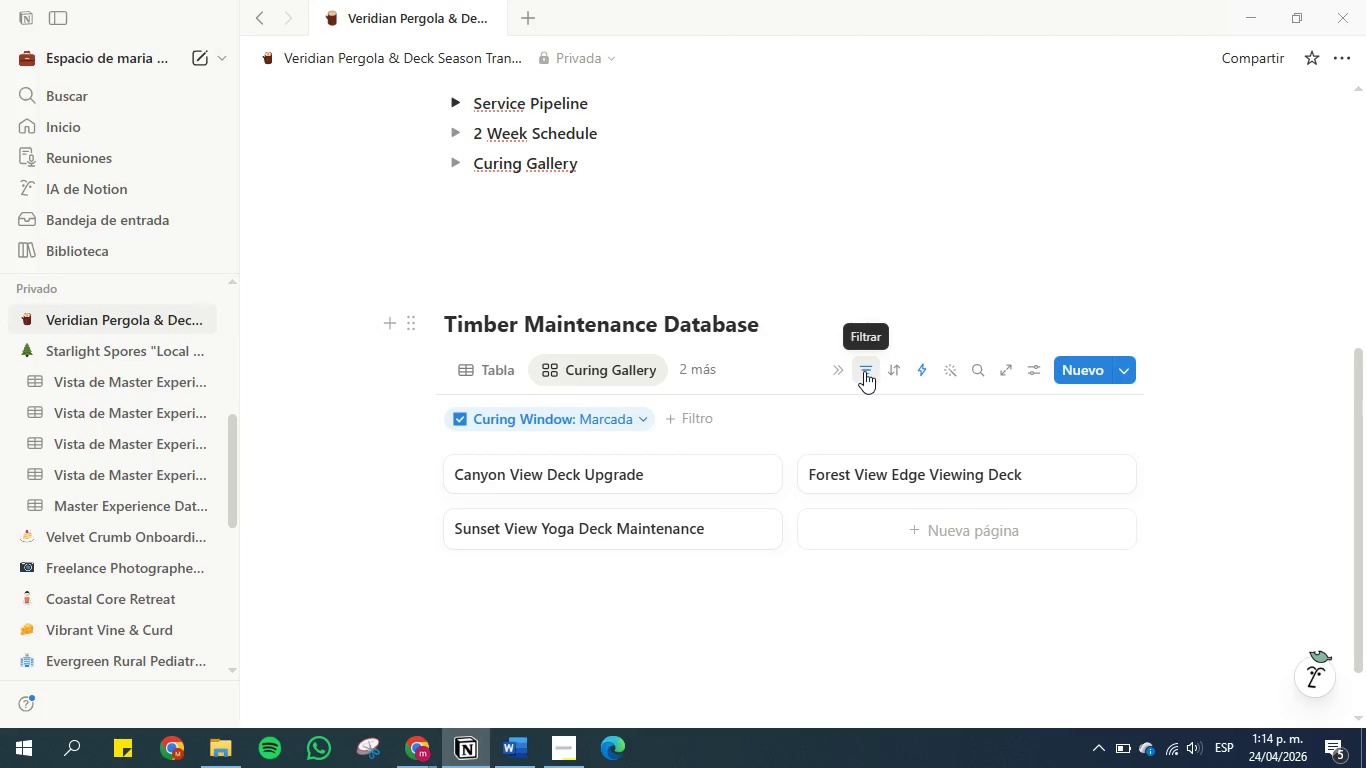 
wait(12.88)
 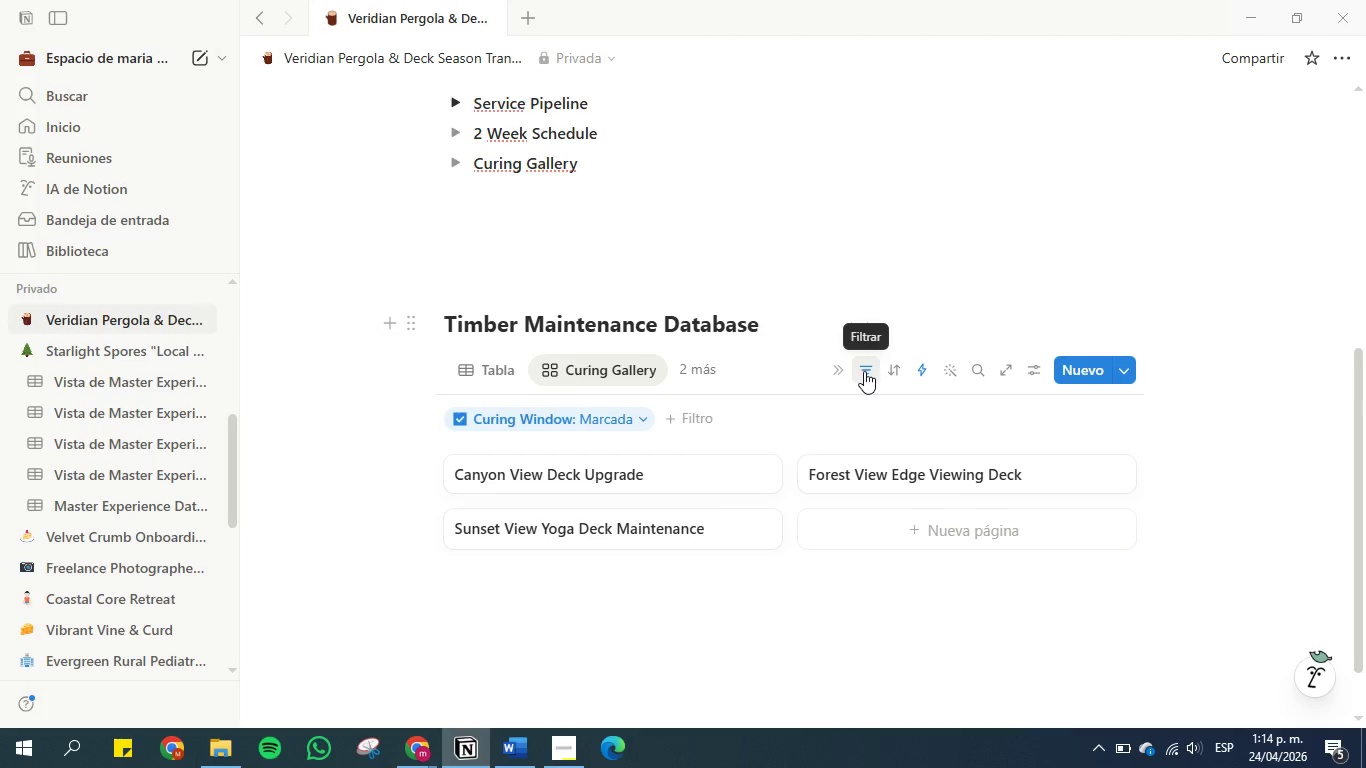 
left_click([1025, 373])
 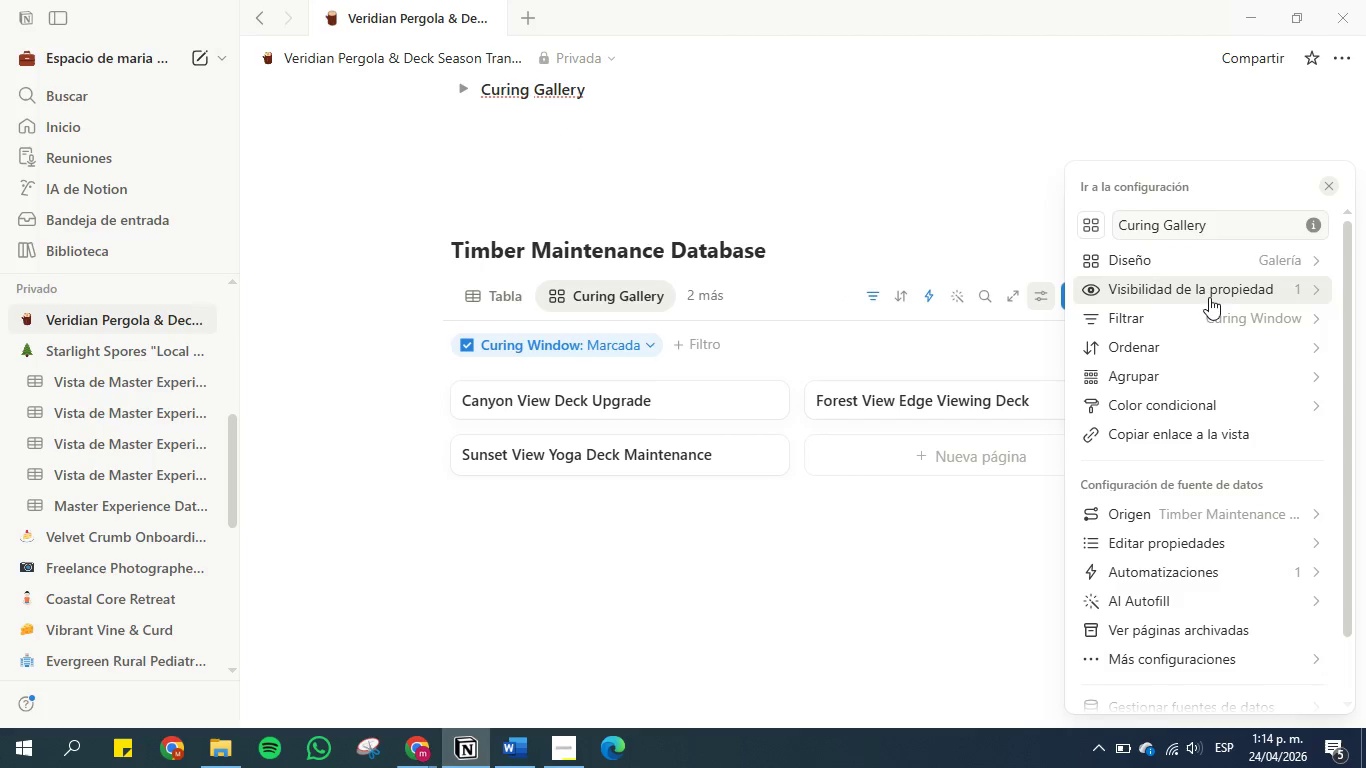 
left_click([1210, 296])
 